 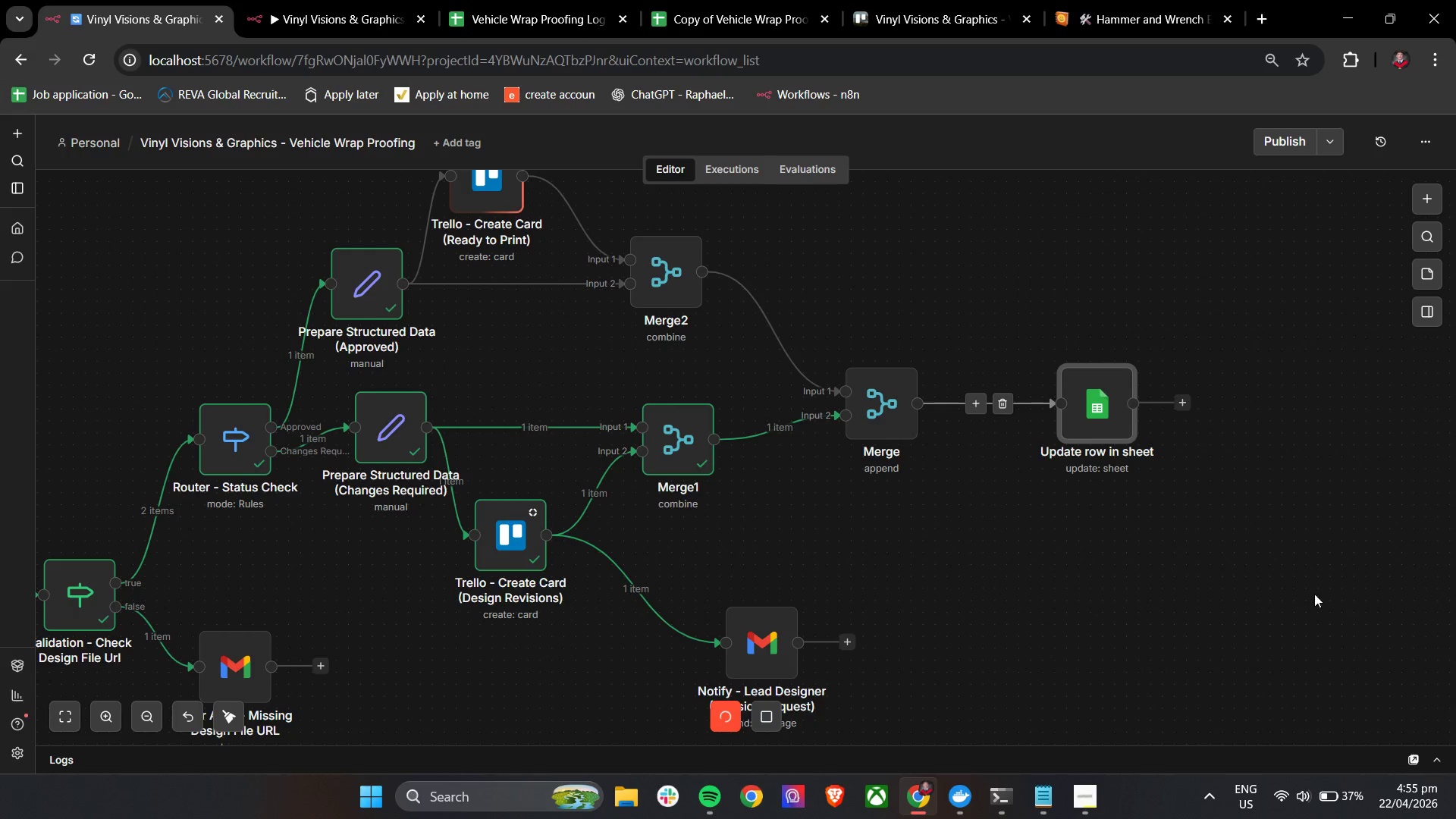 
double_click([892, 402])
 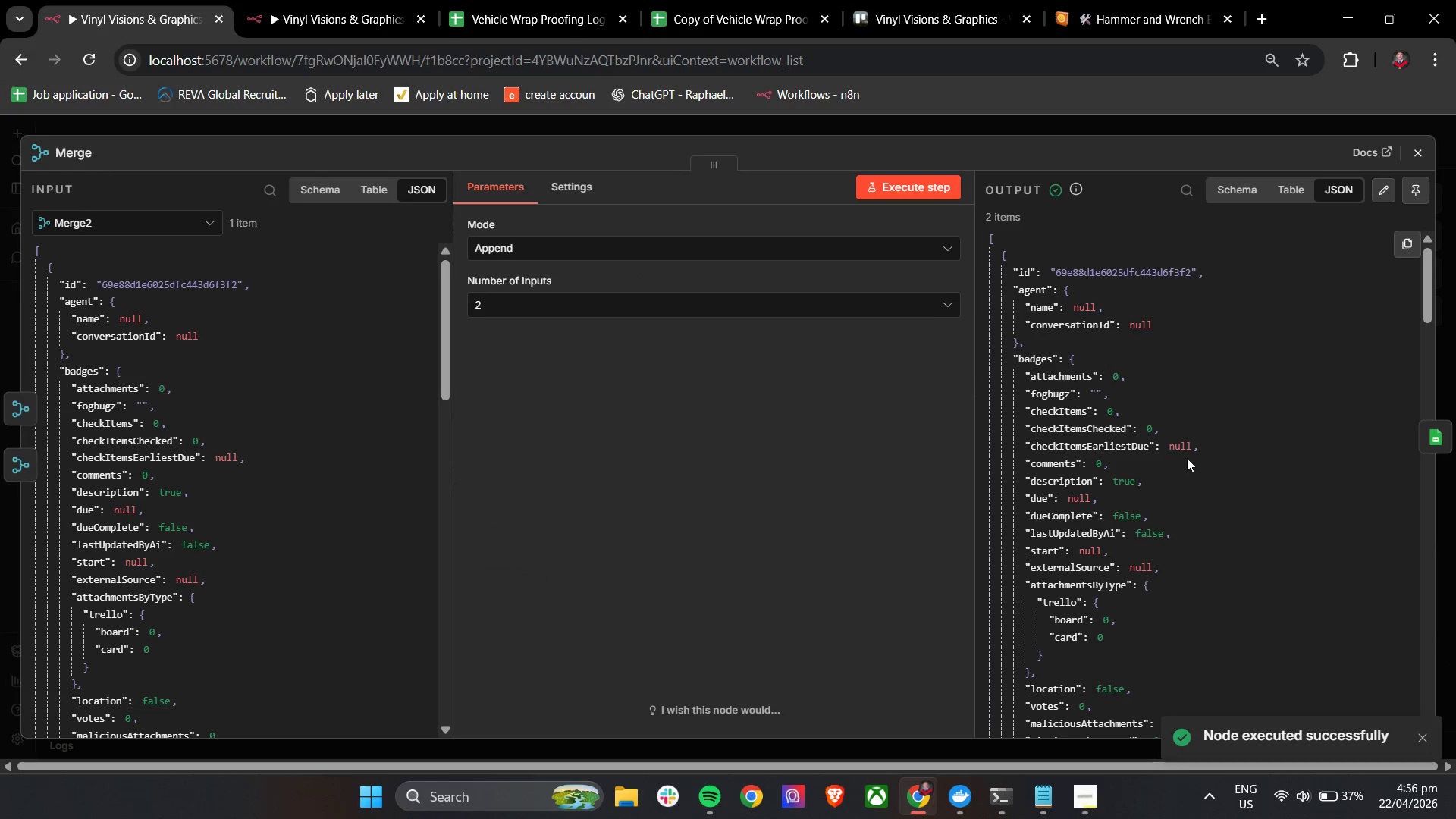 
scroll: coordinate [1188, 458], scroll_direction: down, amount: 4.0
 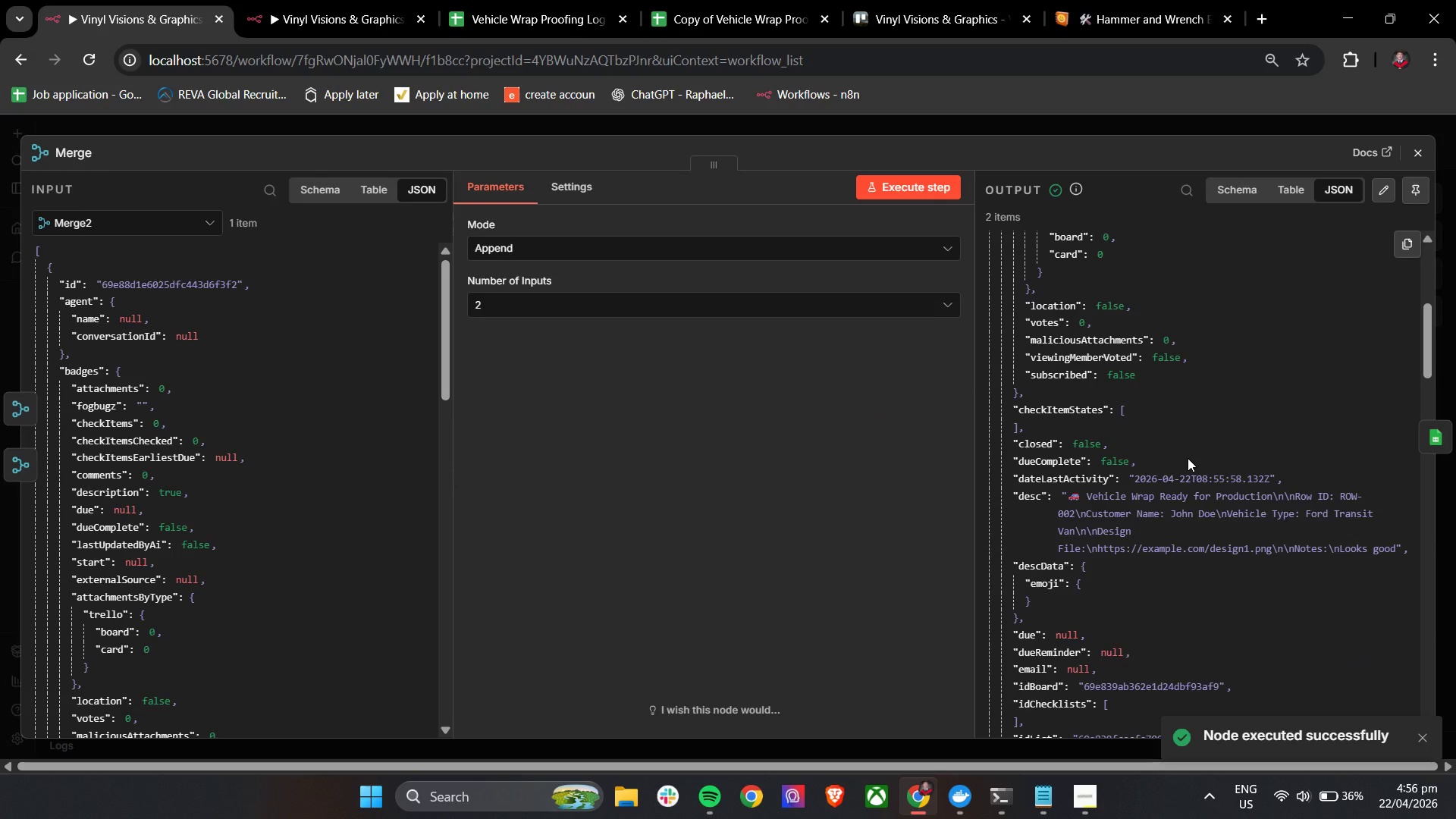 
scroll: coordinate [1188, 458], scroll_direction: up, amount: 5.0
 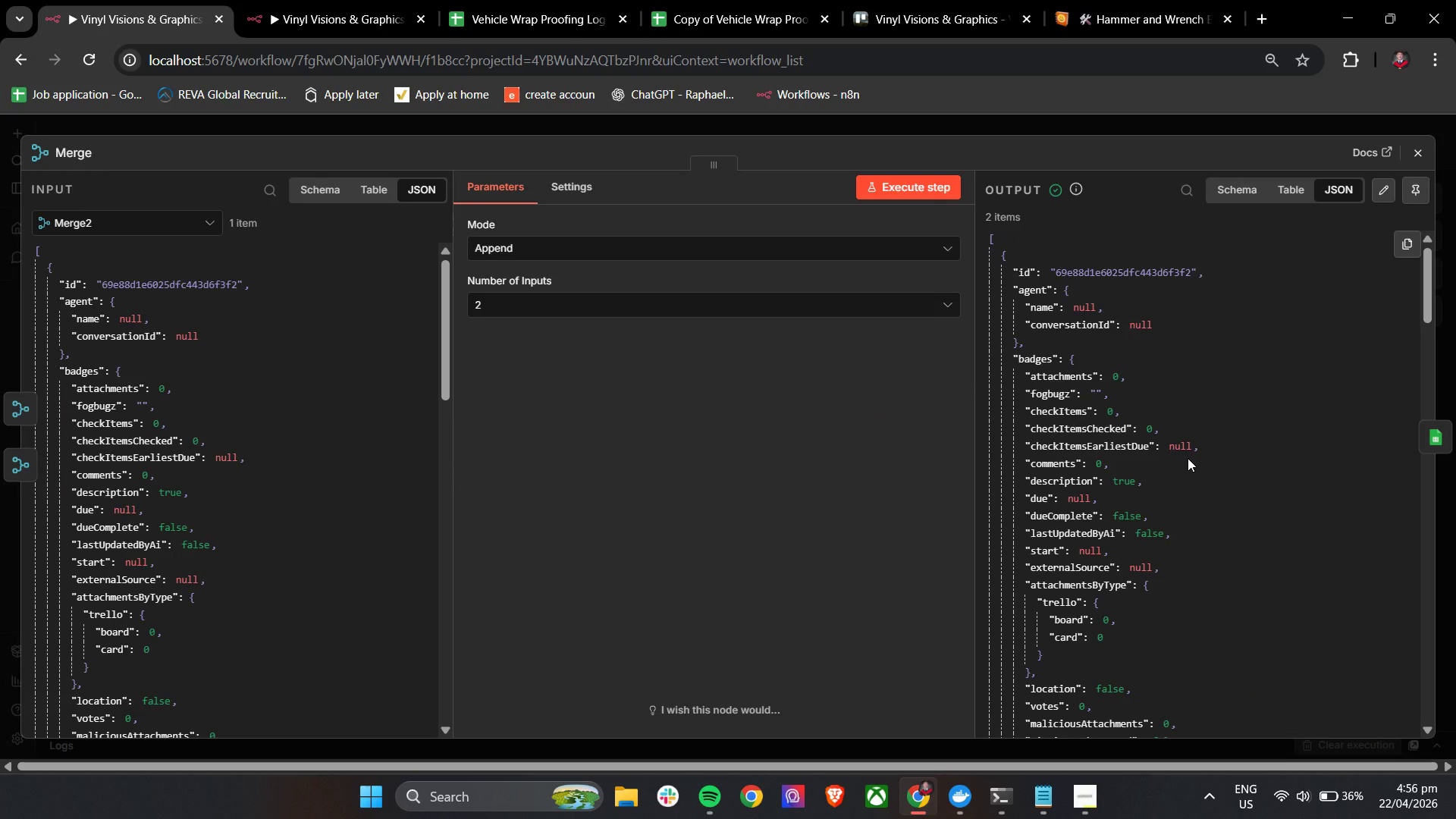 
scroll: coordinate [1098, 516], scroll_direction: down, amount: 14.0
 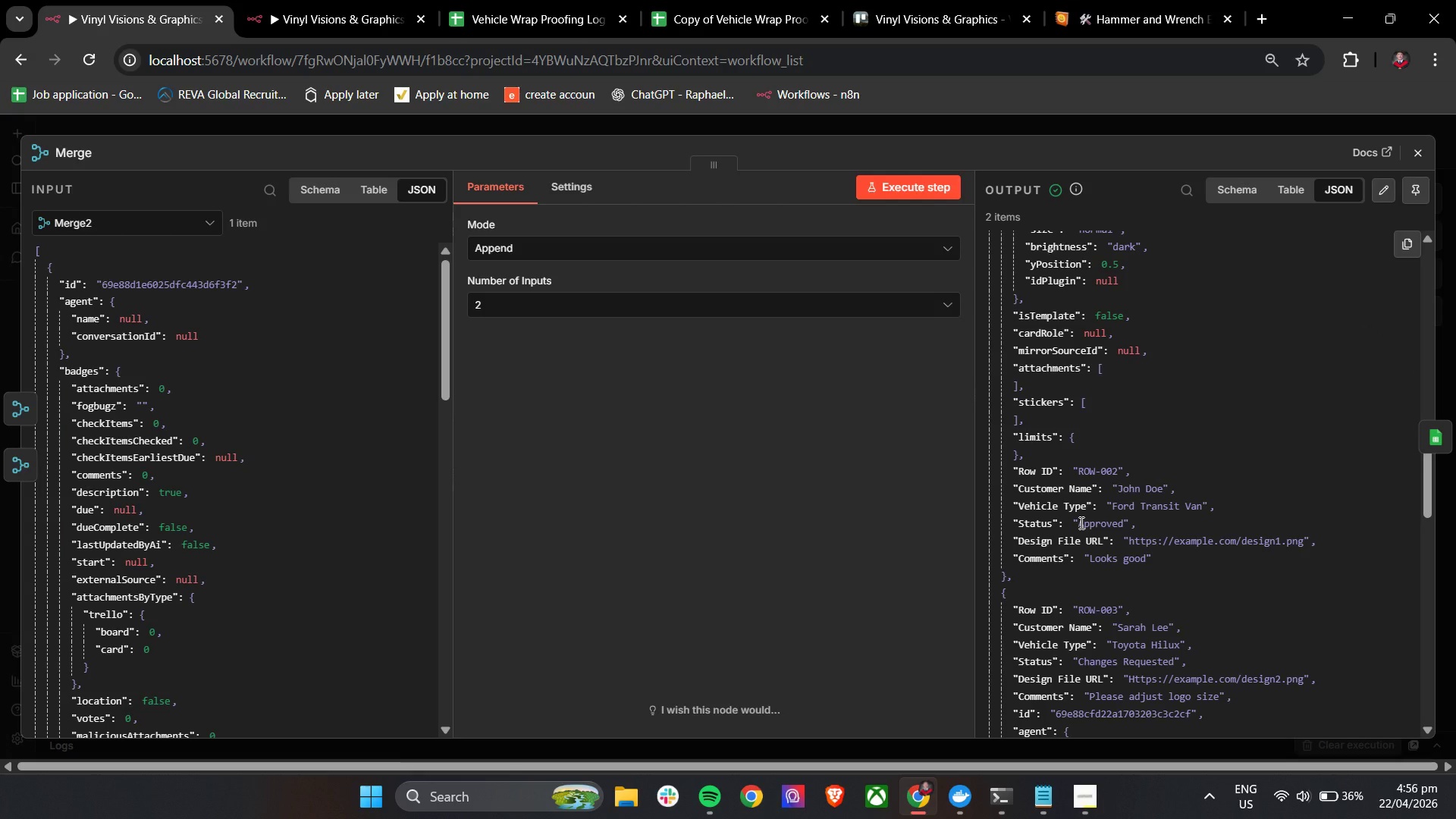 
scroll: coordinate [1111, 555], scroll_direction: up, amount: 11.0
 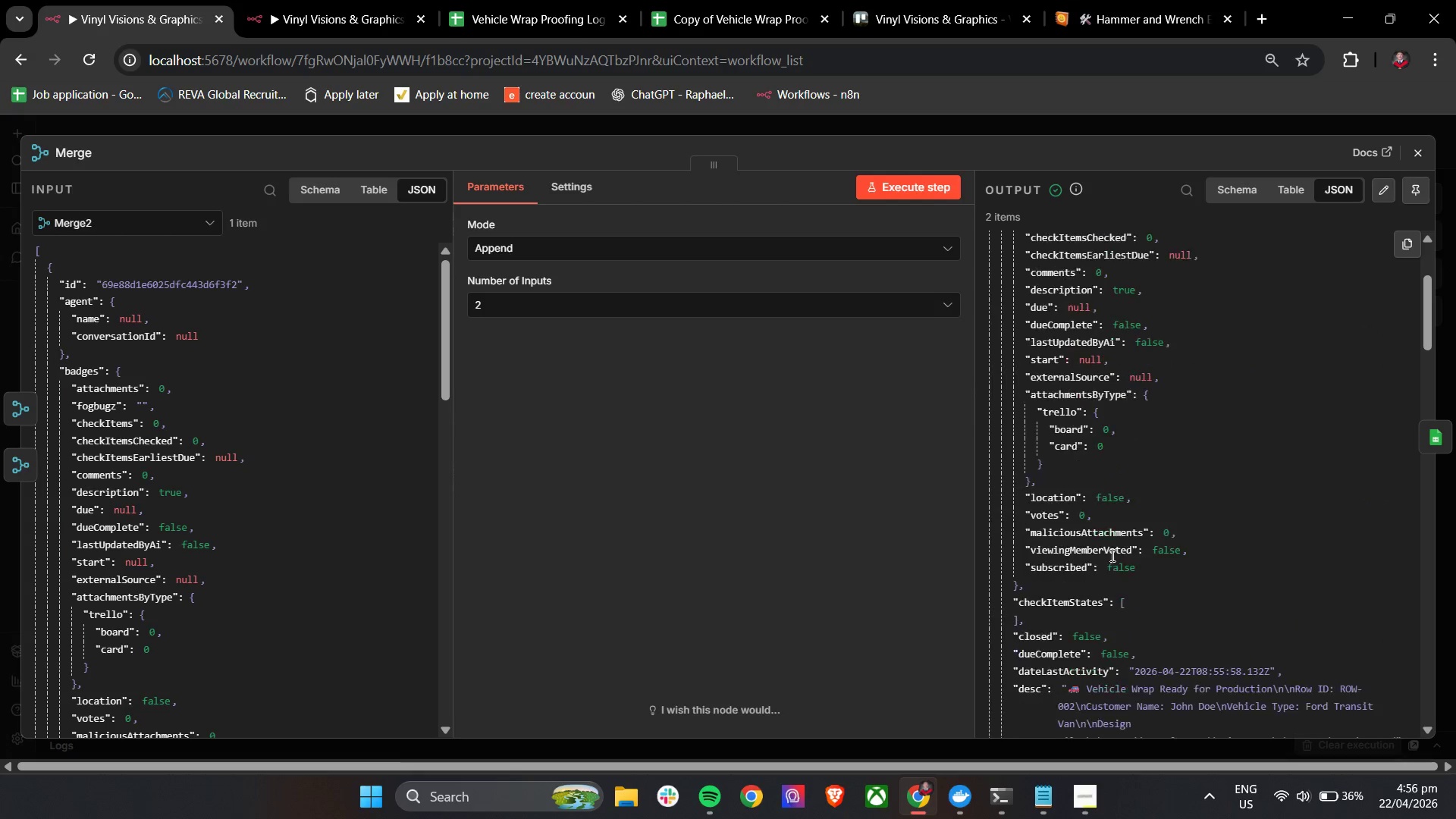 
scroll: coordinate [1121, 551], scroll_direction: down, amount: 31.0
 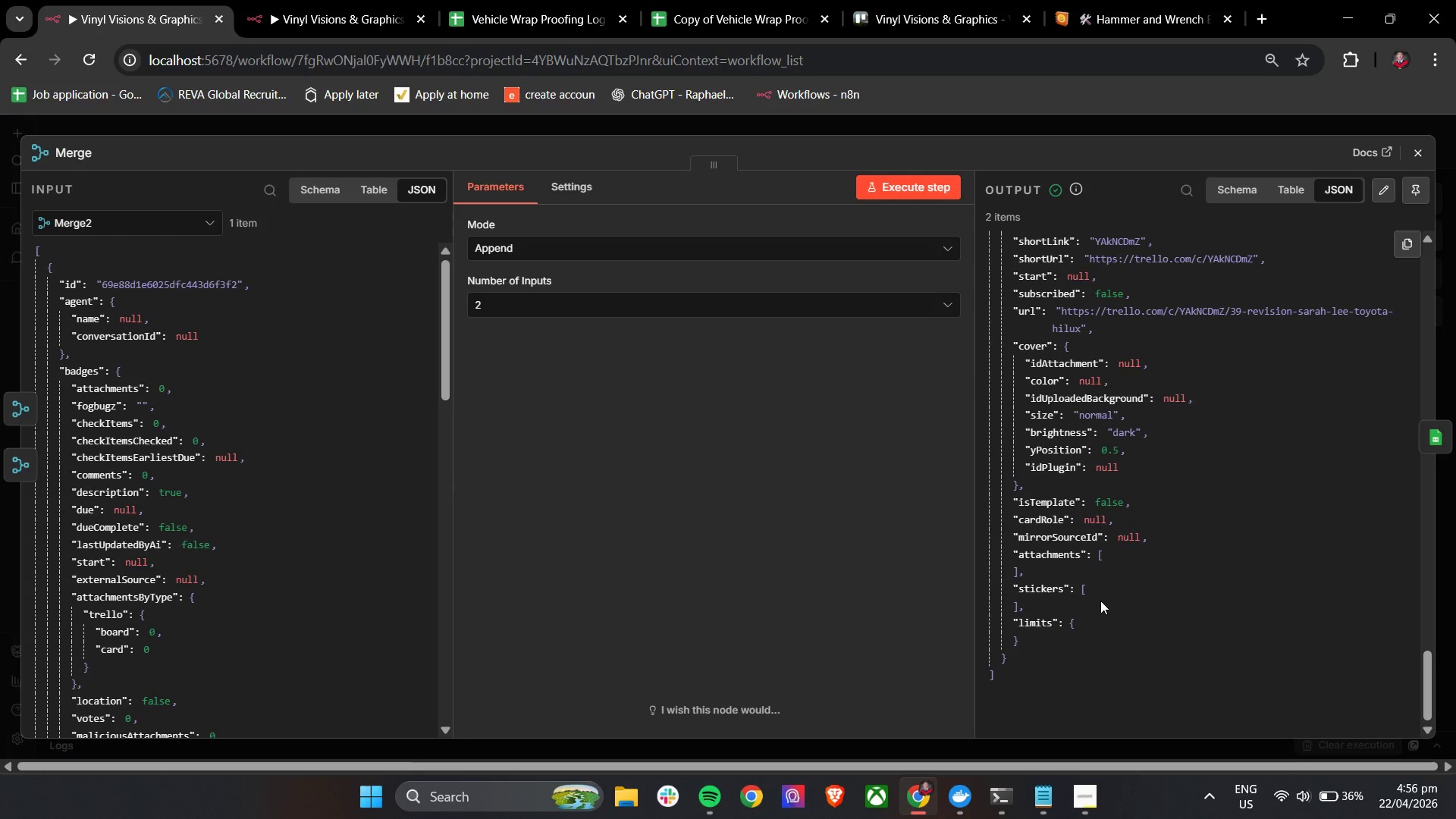 
scroll: coordinate [1087, 611], scroll_direction: up, amount: 2.0
 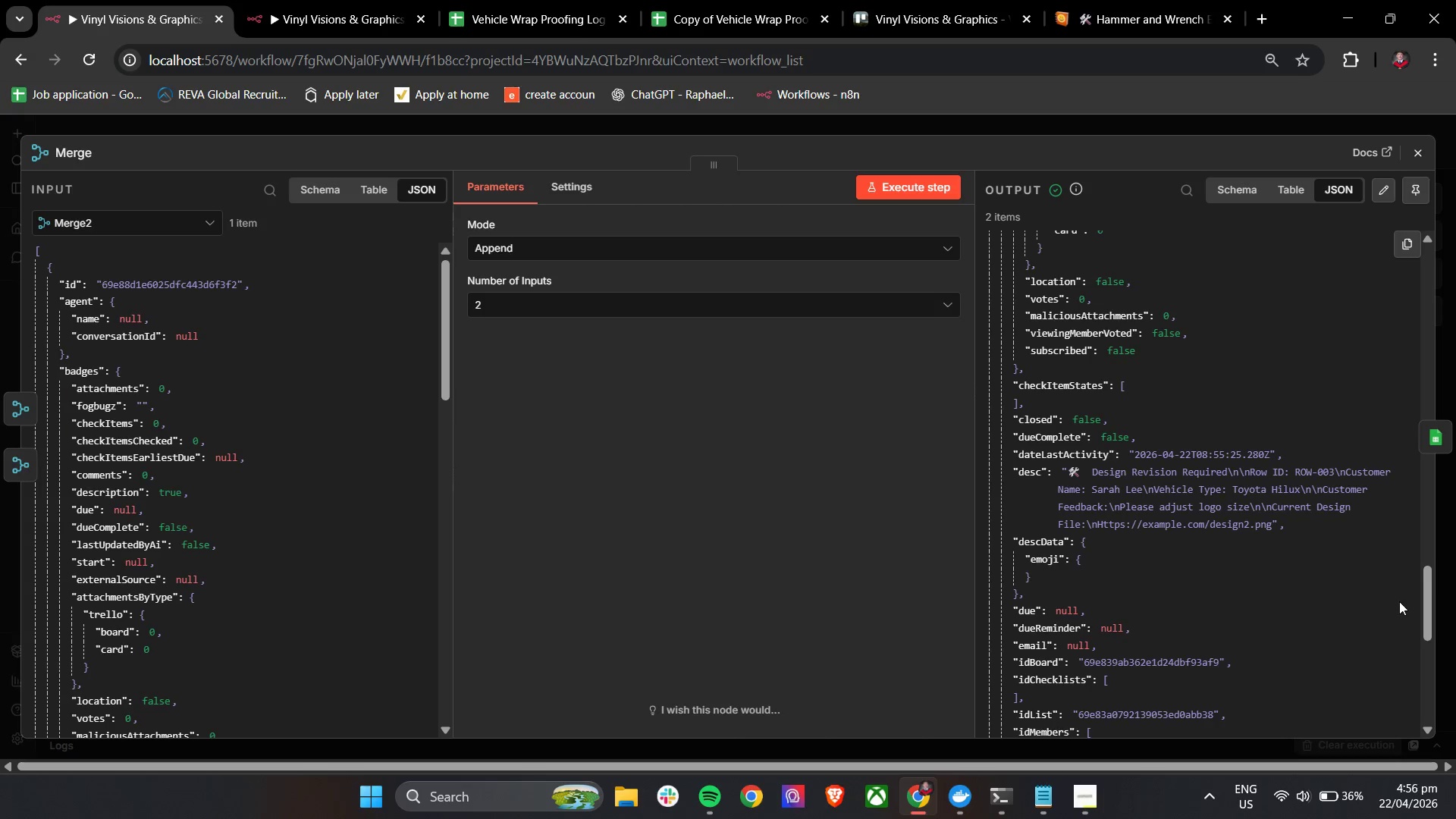 
left_click_drag(start_coordinate=[1426, 586], to_coordinate=[1435, 570])
 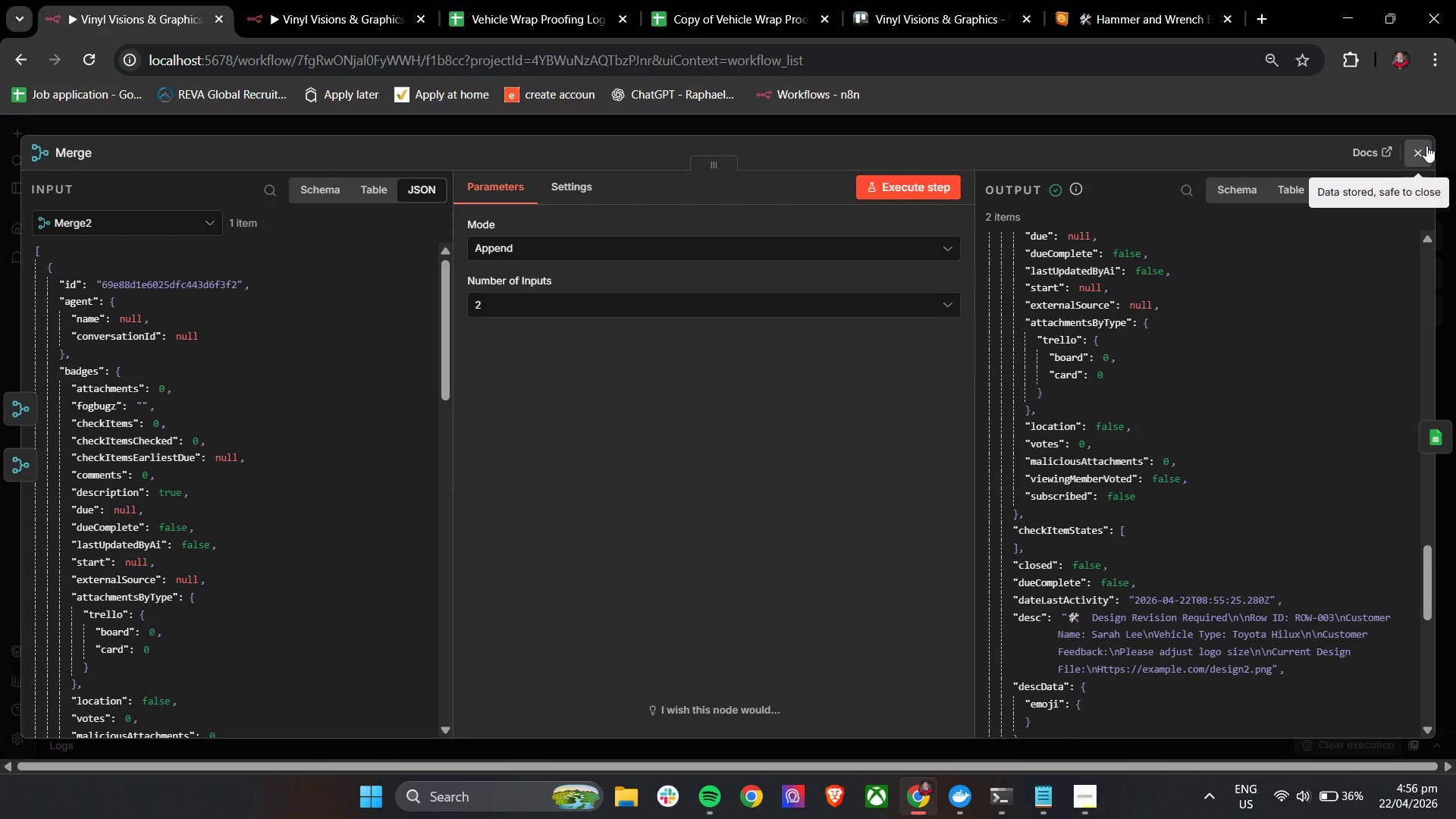 
left_click([1421, 149])
 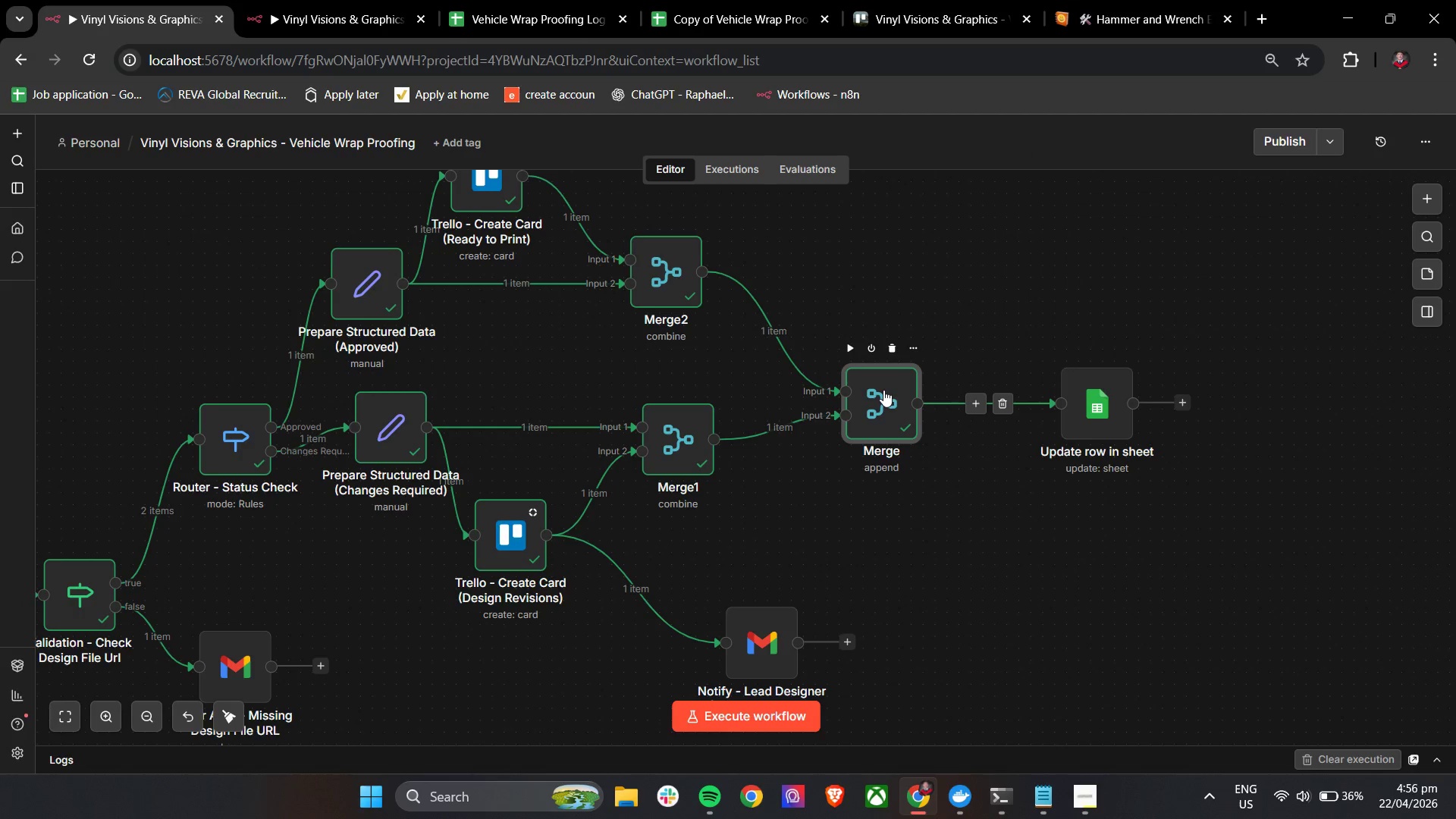 
double_click([883, 390])
 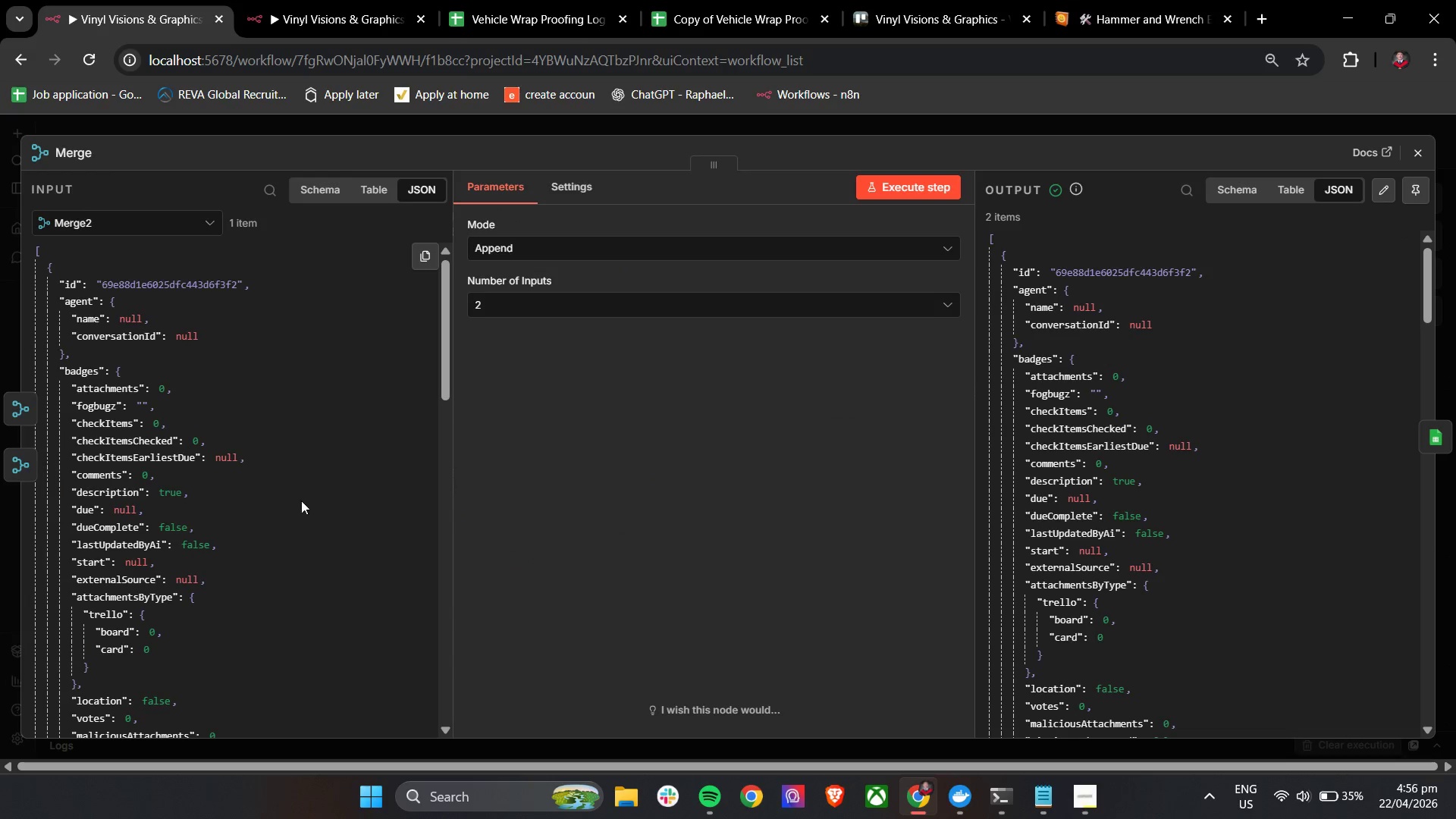 
scroll: coordinate [175, 535], scroll_direction: down, amount: 24.0
 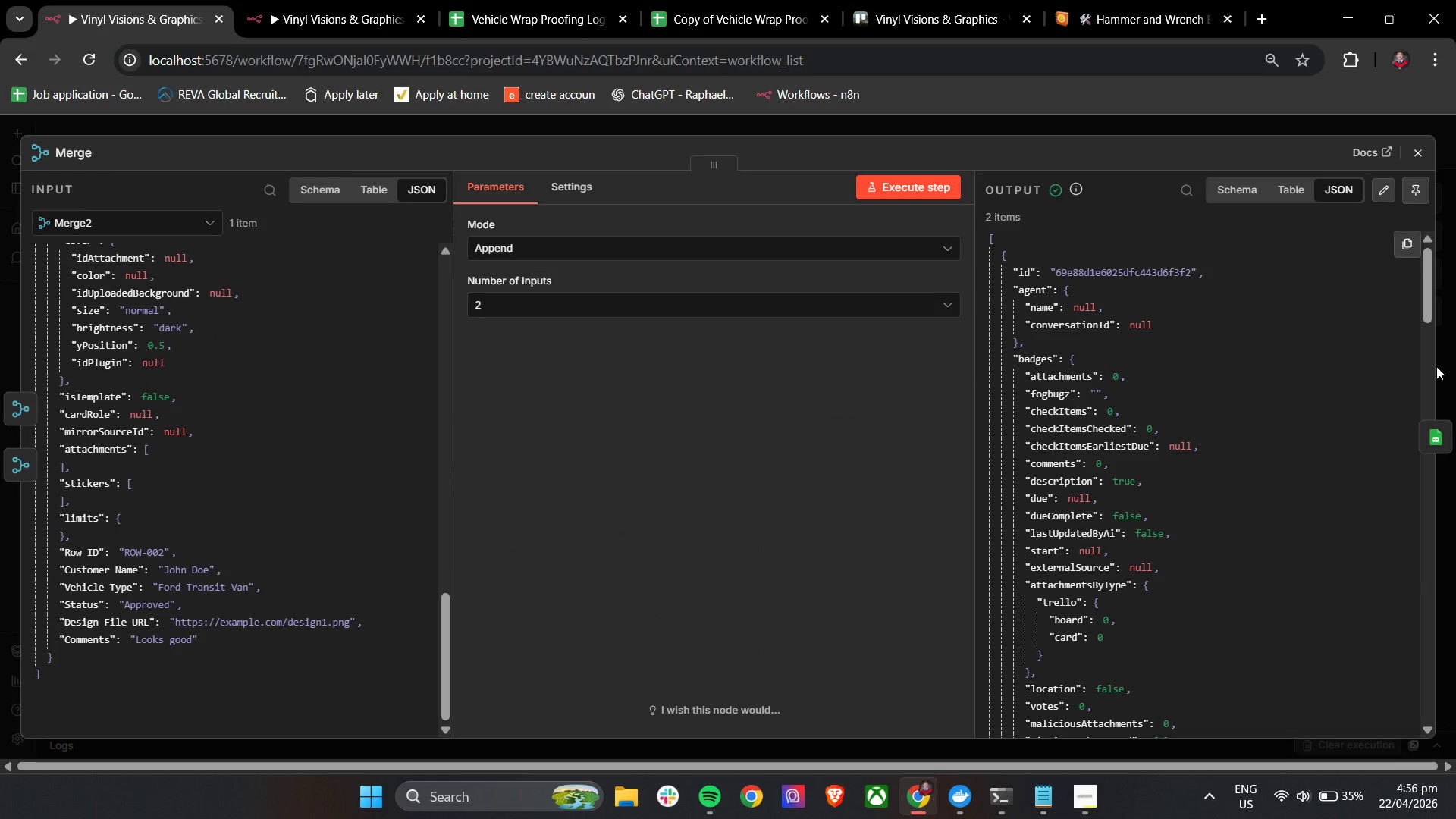 
left_click_drag(start_coordinate=[1426, 279], to_coordinate=[1428, 487])
 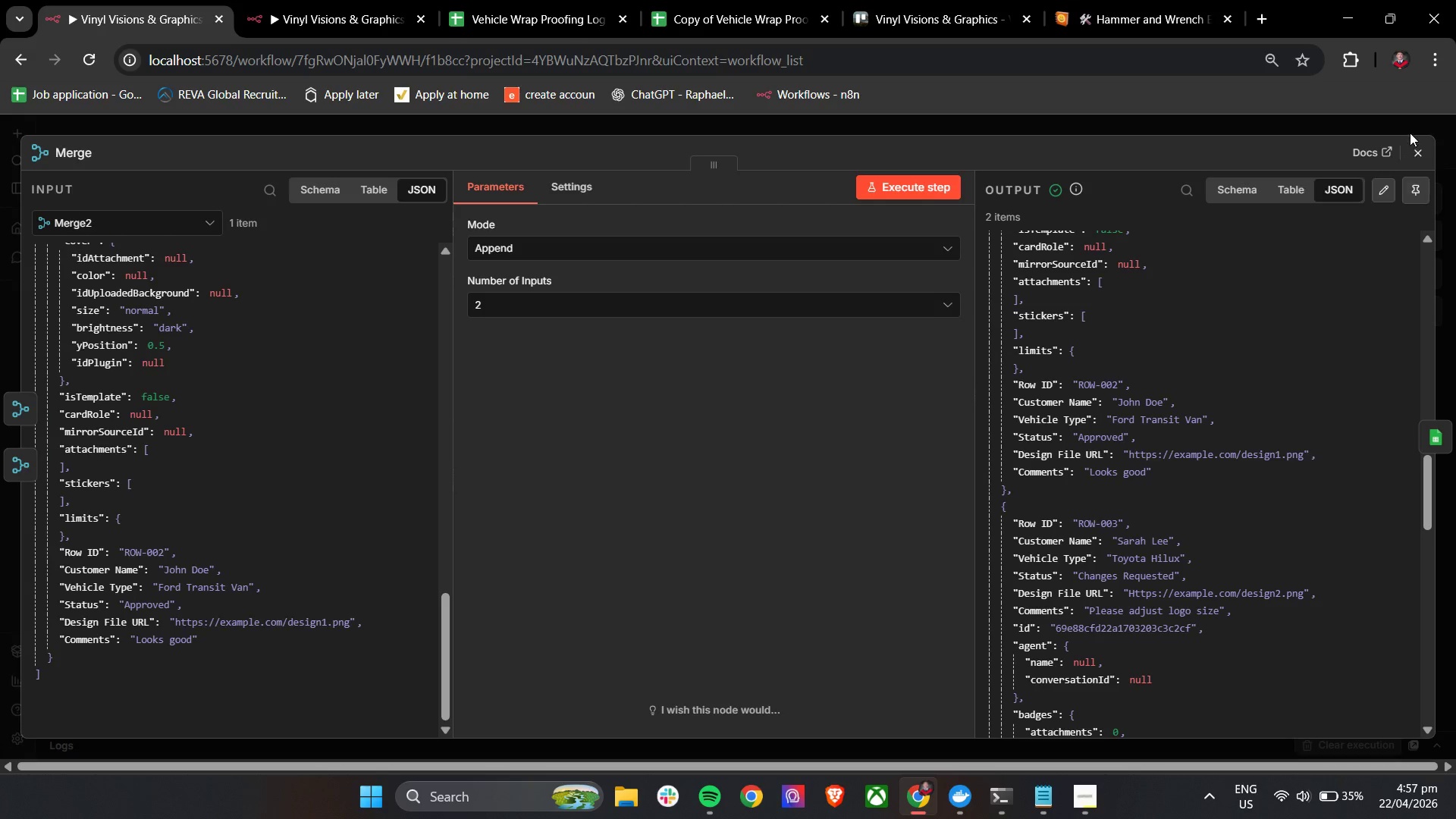 
left_click([1423, 148])
 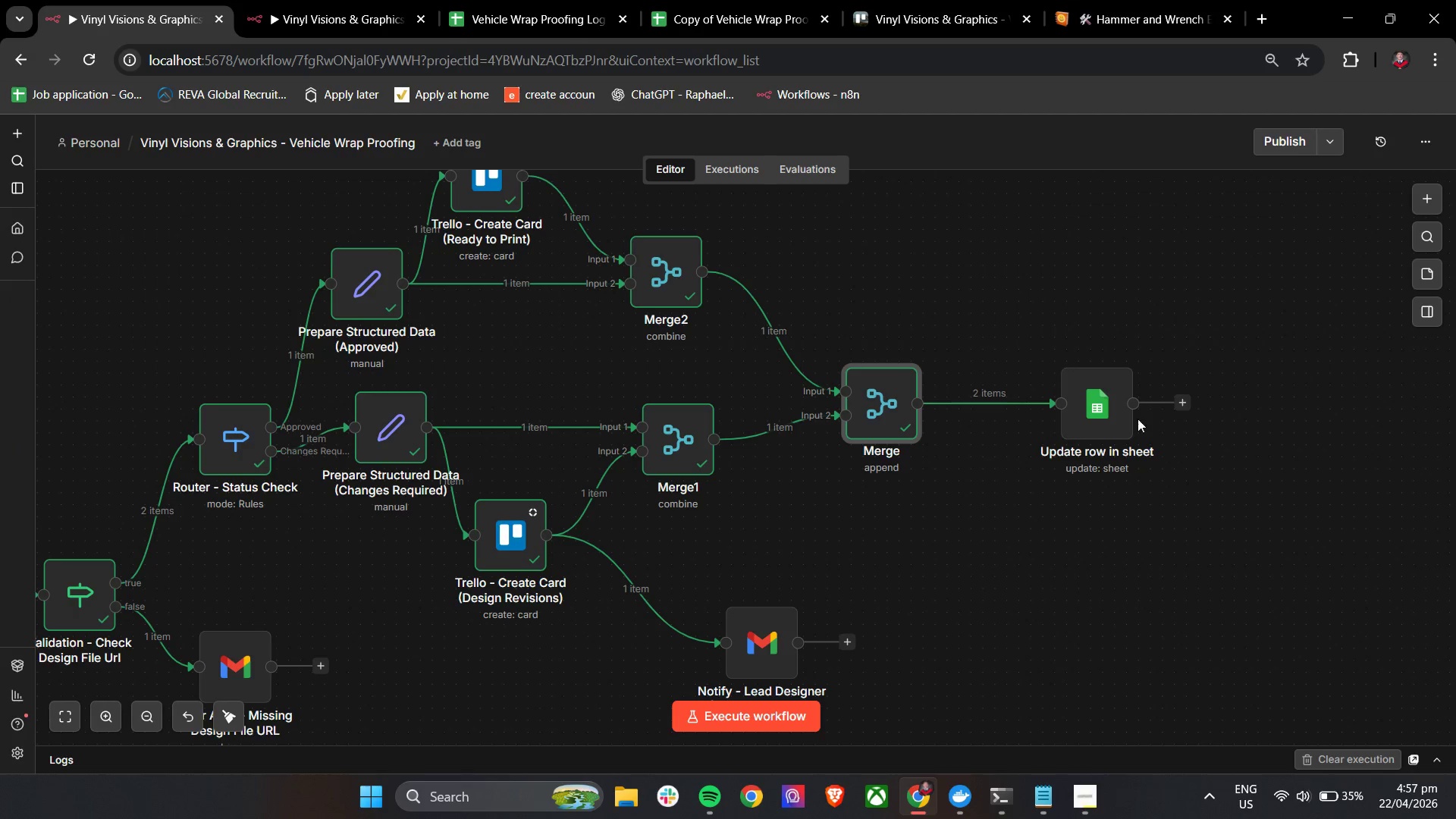 
double_click([1092, 423])
 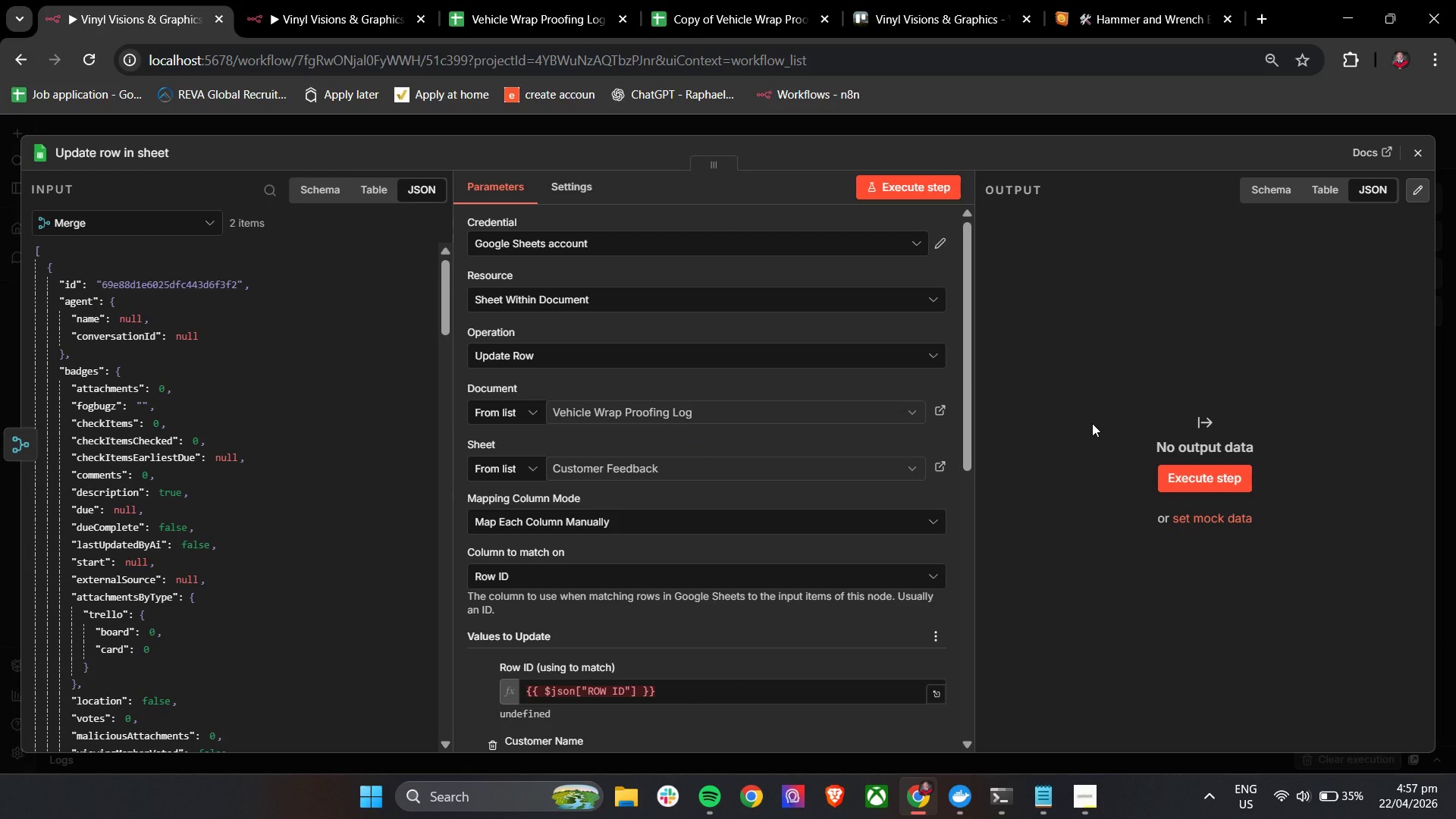 
wait(8.84)
 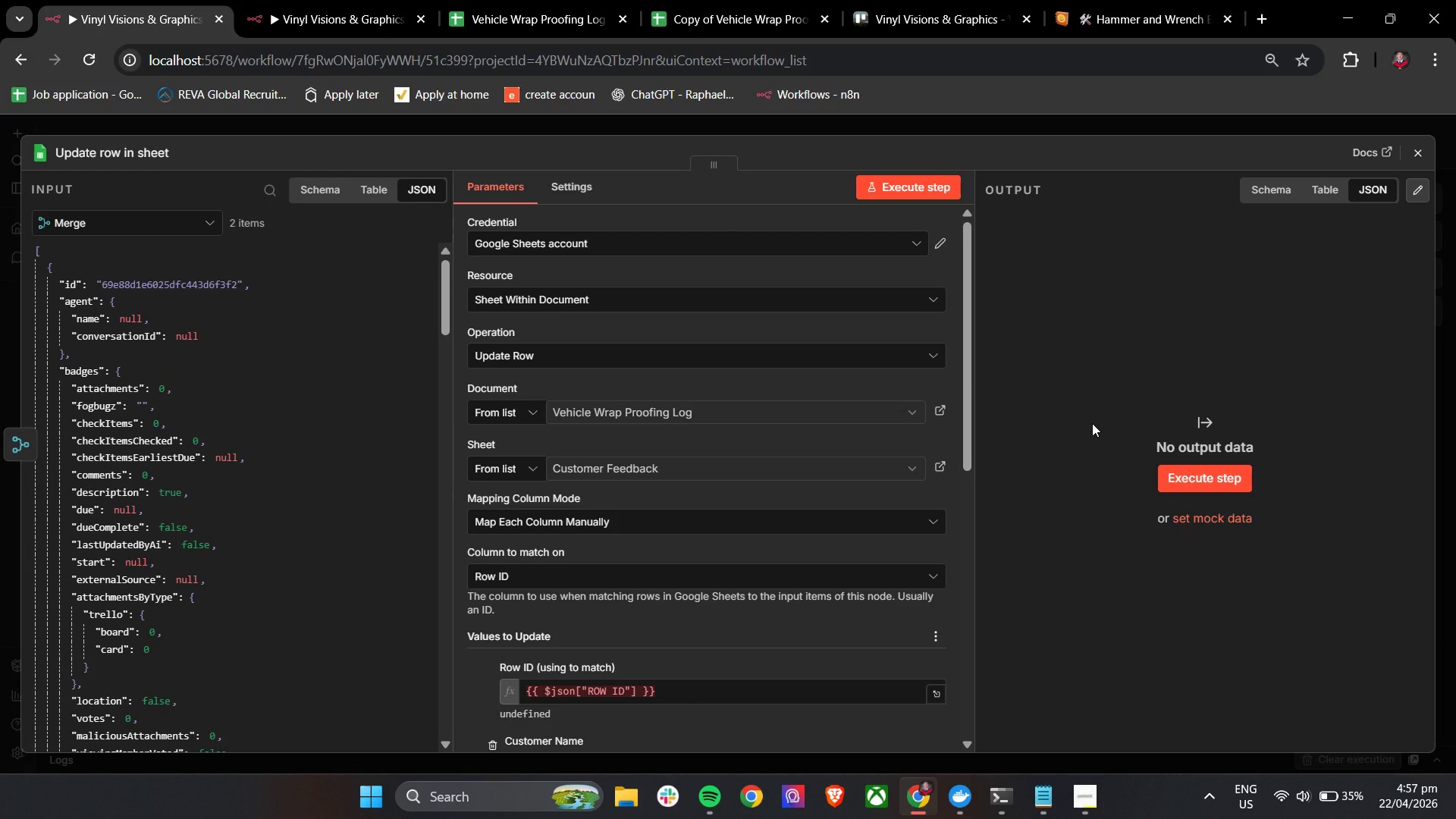 
scroll: coordinate [281, 534], scroll_direction: down, amount: 42.0
 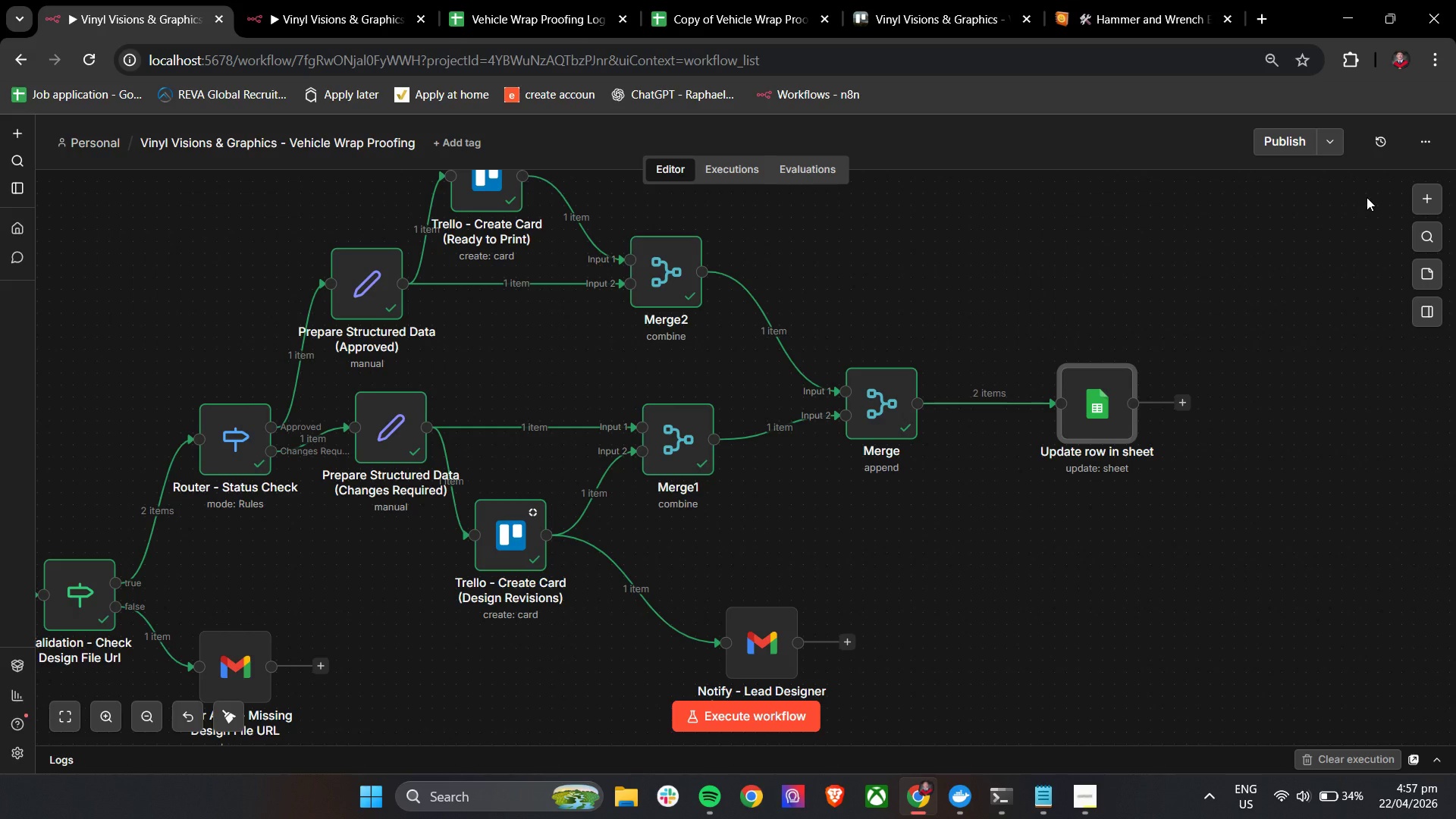 
wait(22.06)
 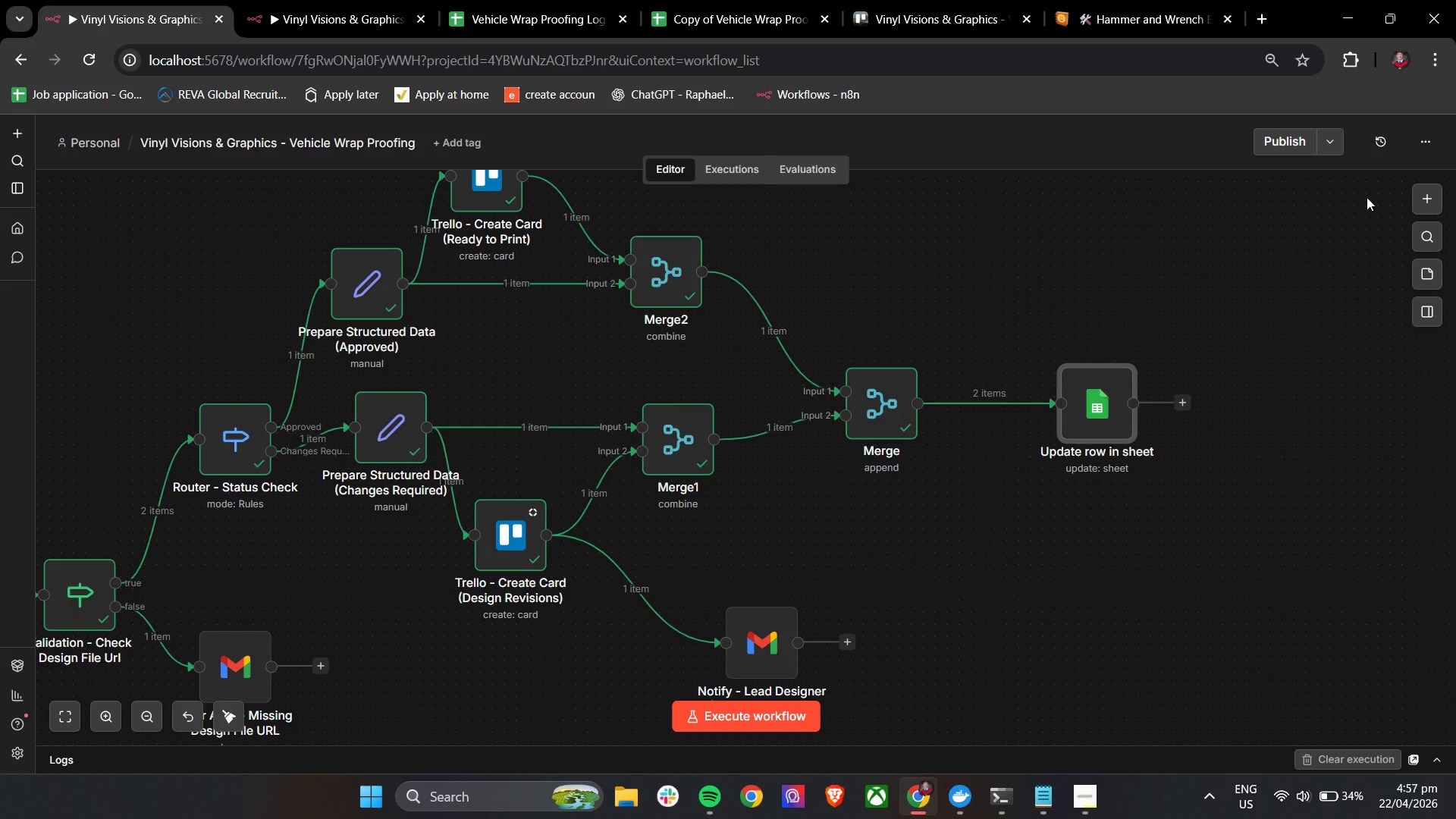 
left_click([889, 404])
 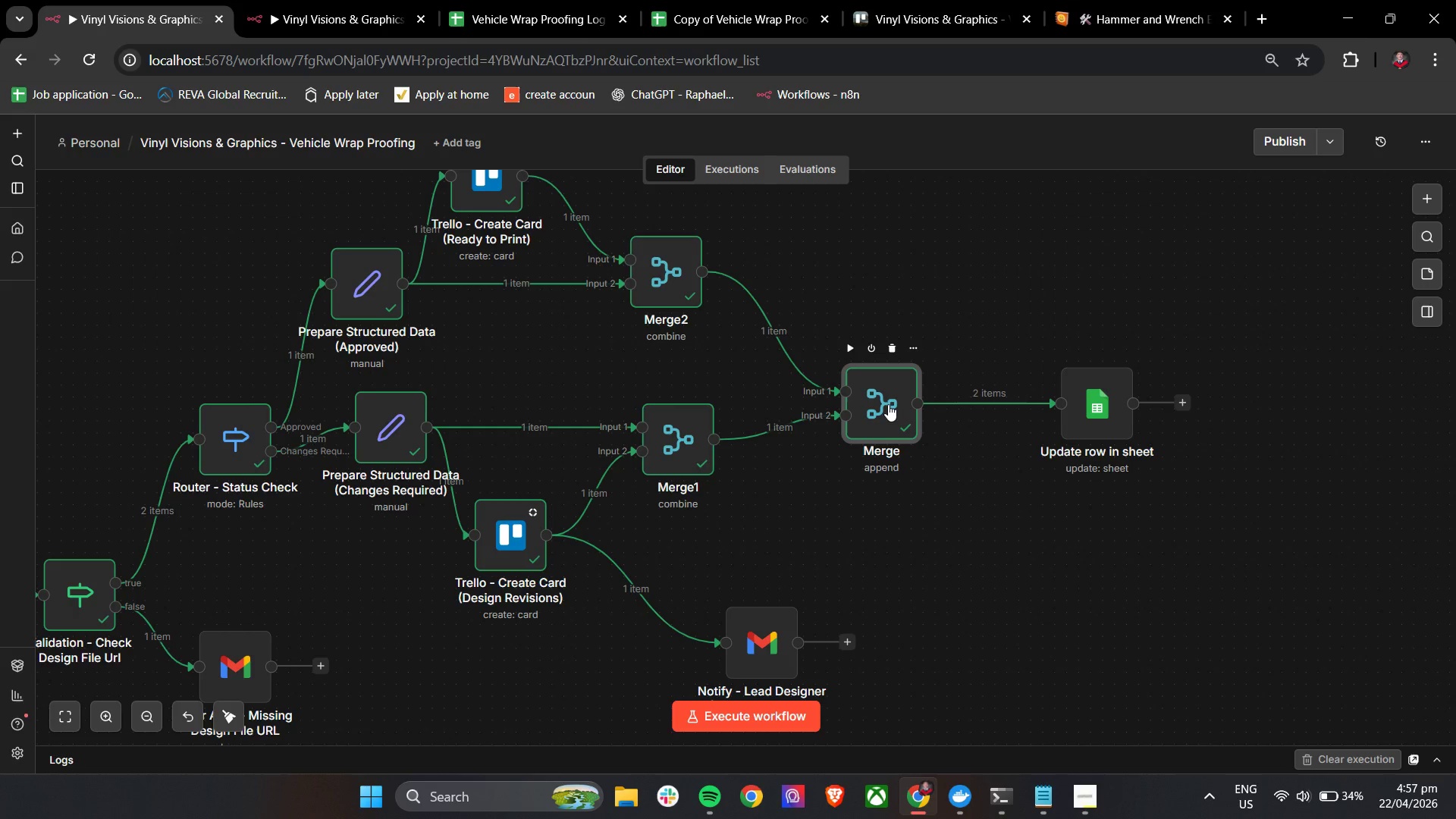 
left_click([887, 406])
 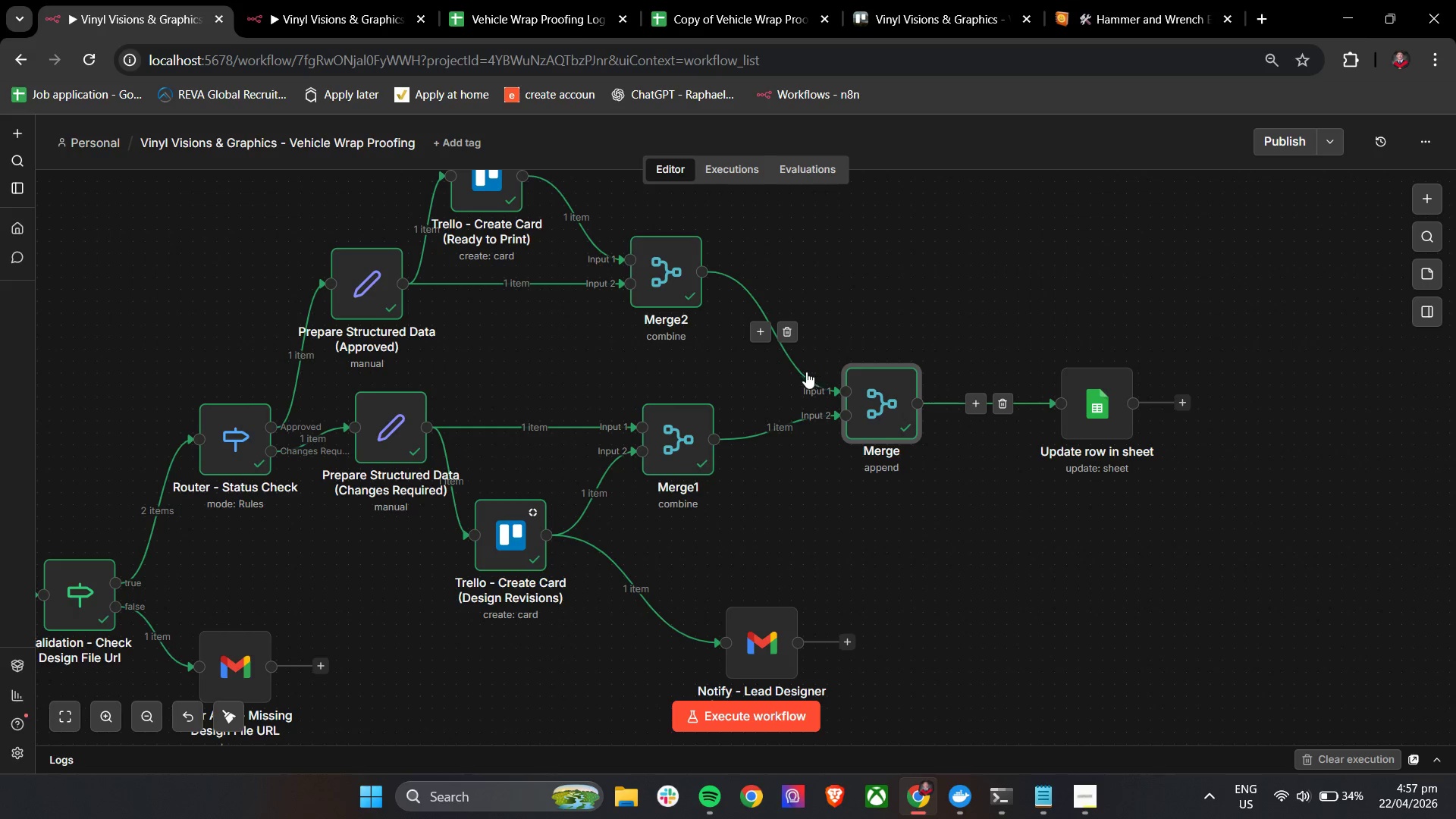 
double_click([878, 400])
 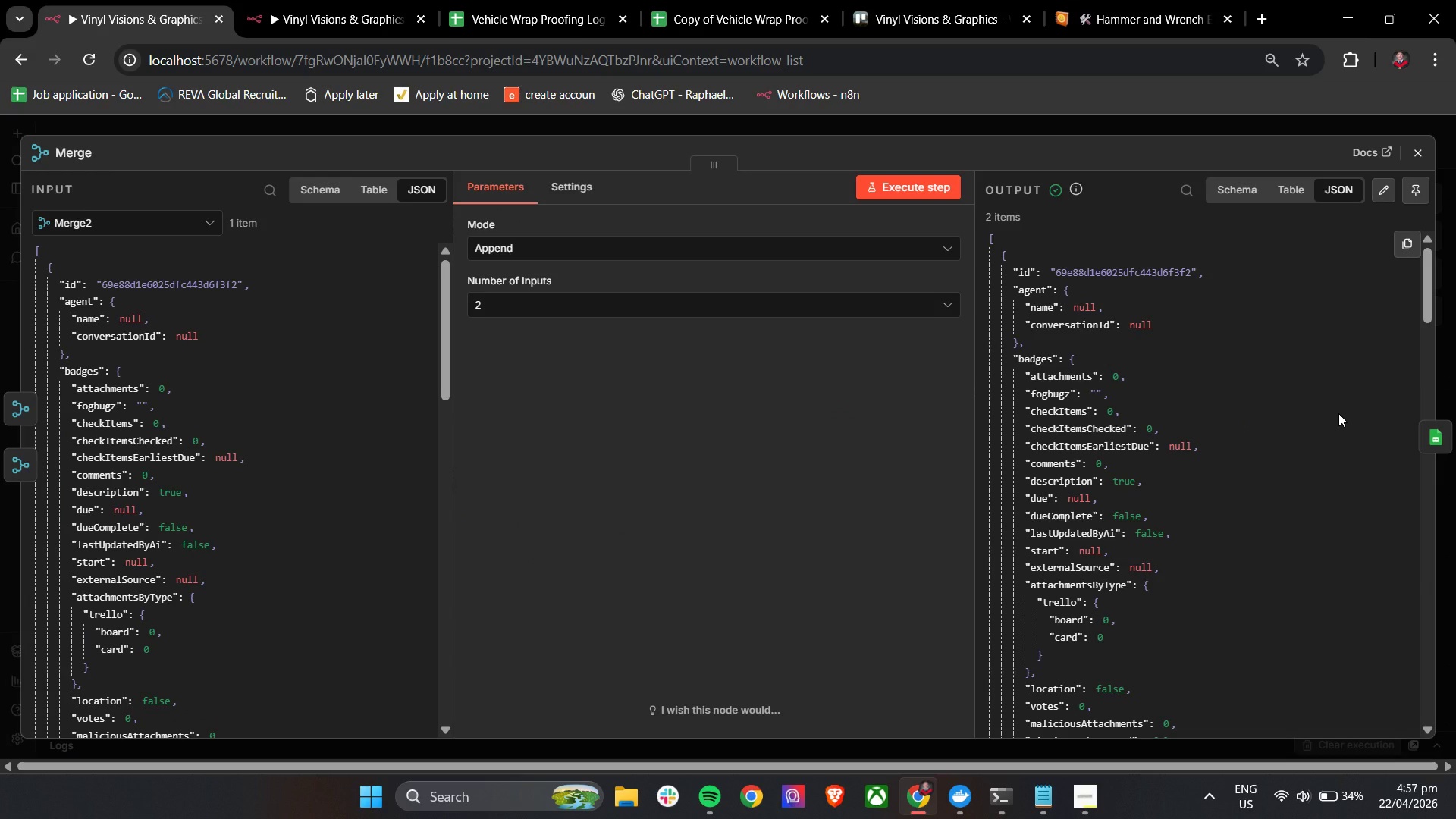 
wait(15.25)
 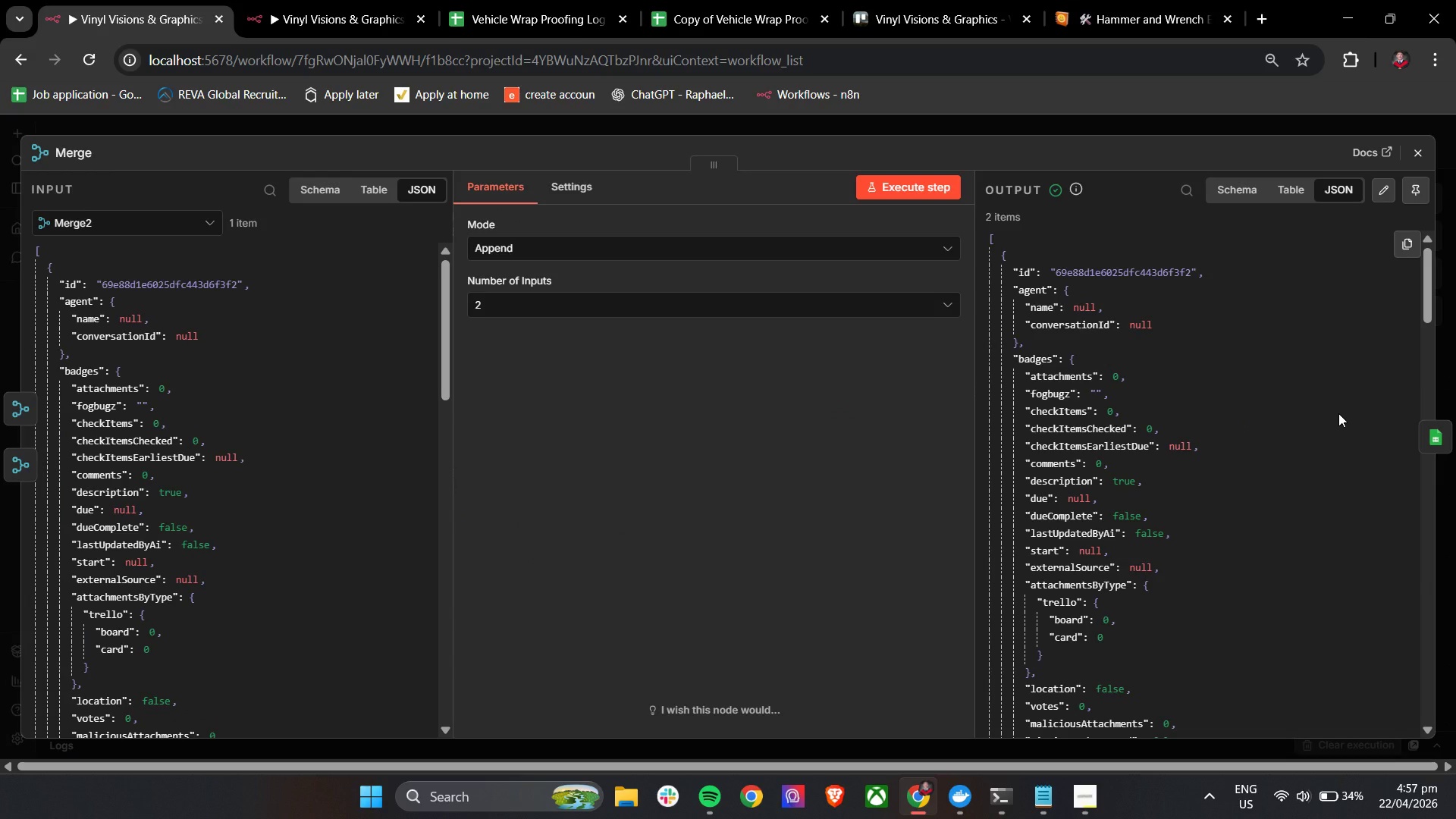 
left_click_drag(start_coordinate=[1426, 280], to_coordinate=[1423, 351])
 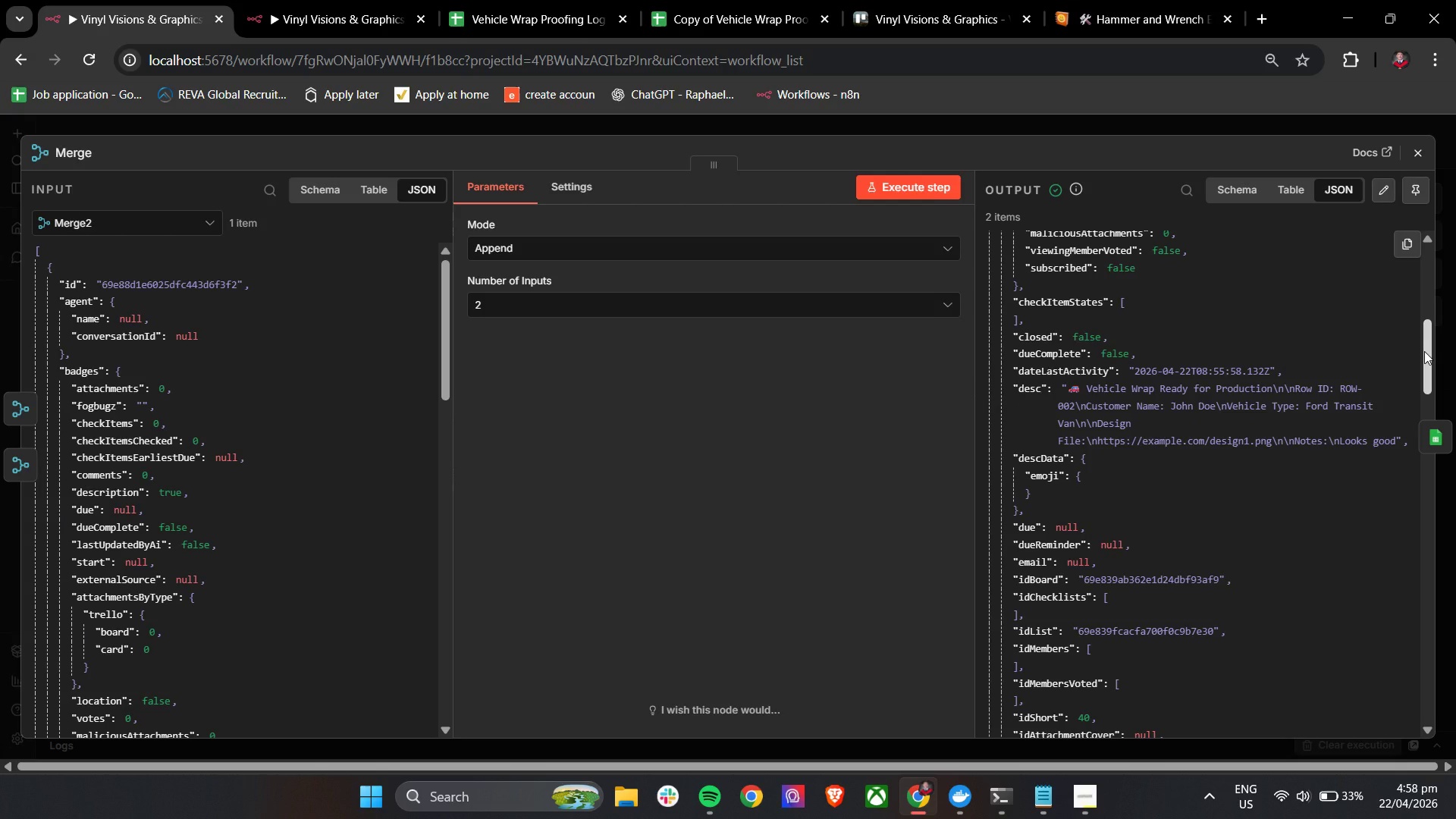 
wait(5.75)
 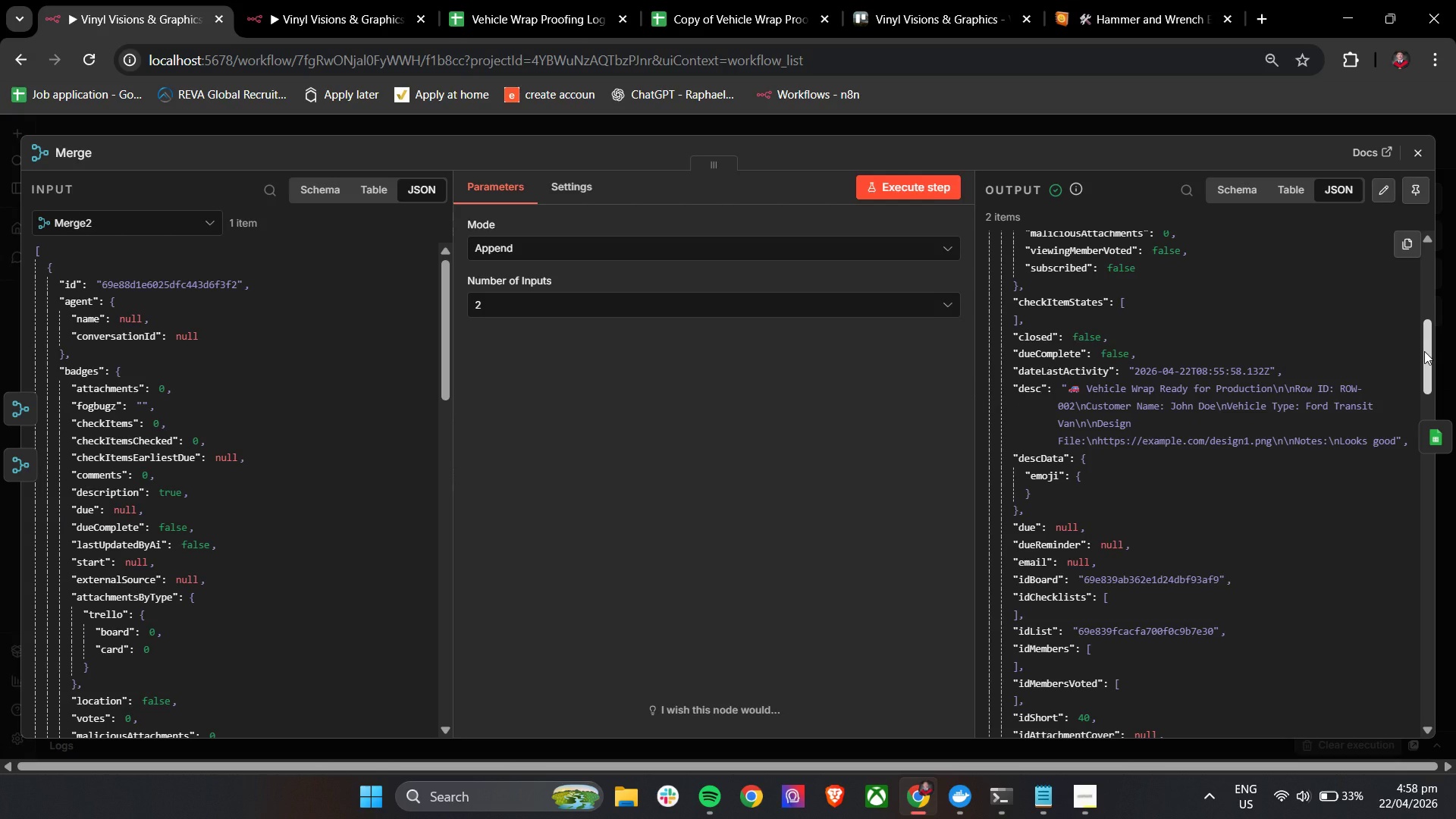 
left_click_drag(start_coordinate=[1424, 351], to_coordinate=[1423, 422])
 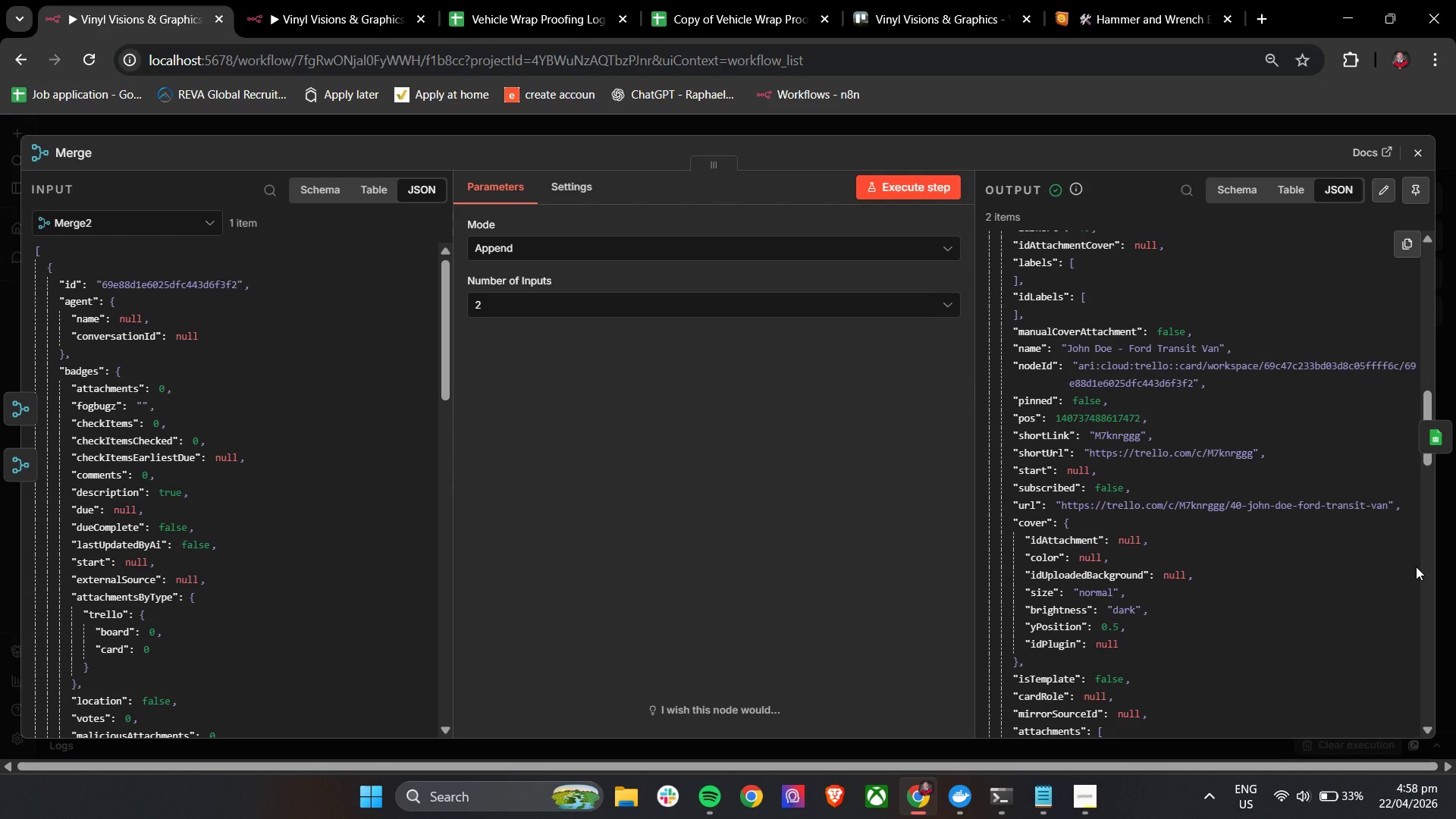 
wait(8.56)
 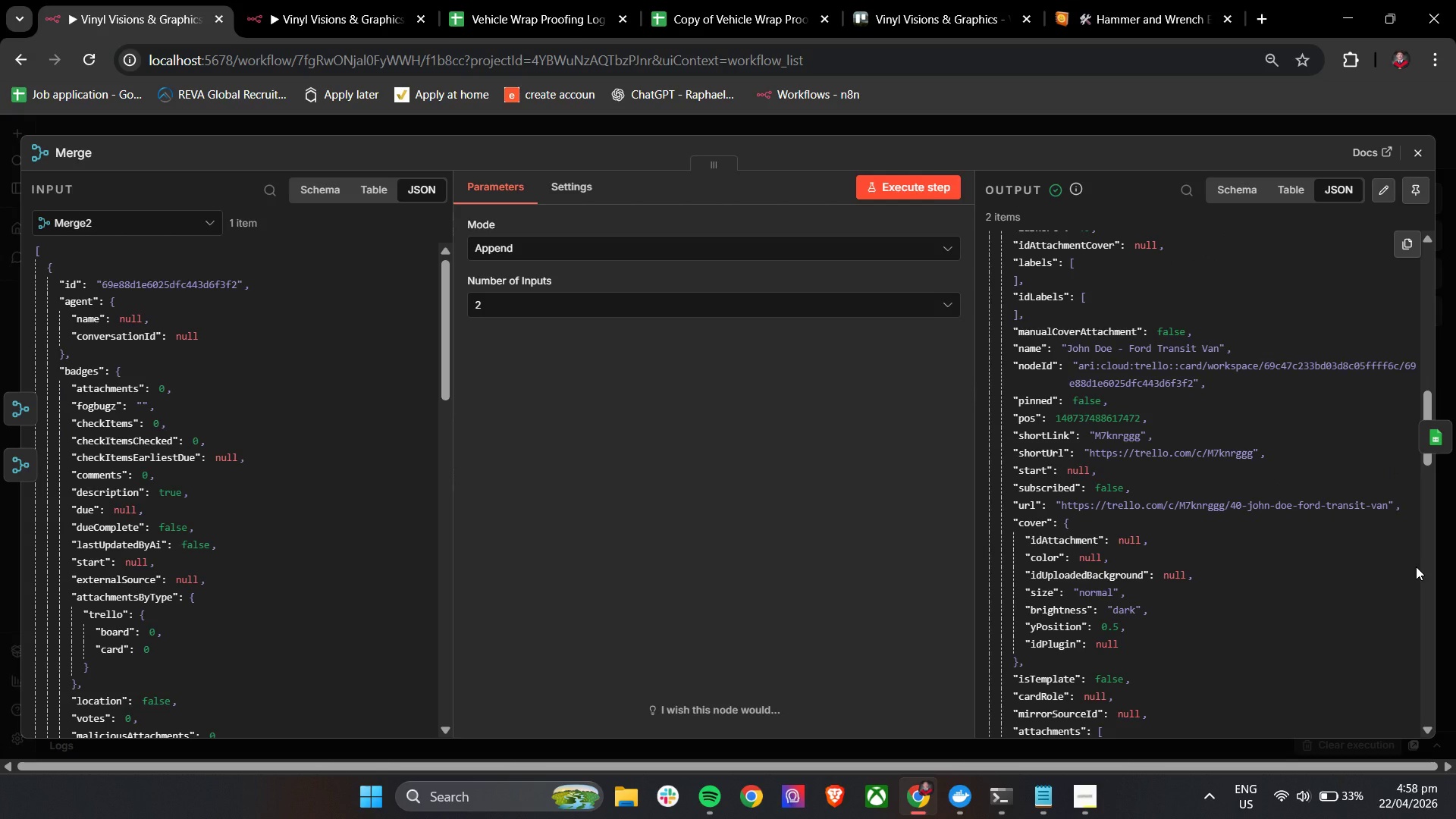 
left_click_drag(start_coordinate=[1426, 403], to_coordinate=[1431, 475])
 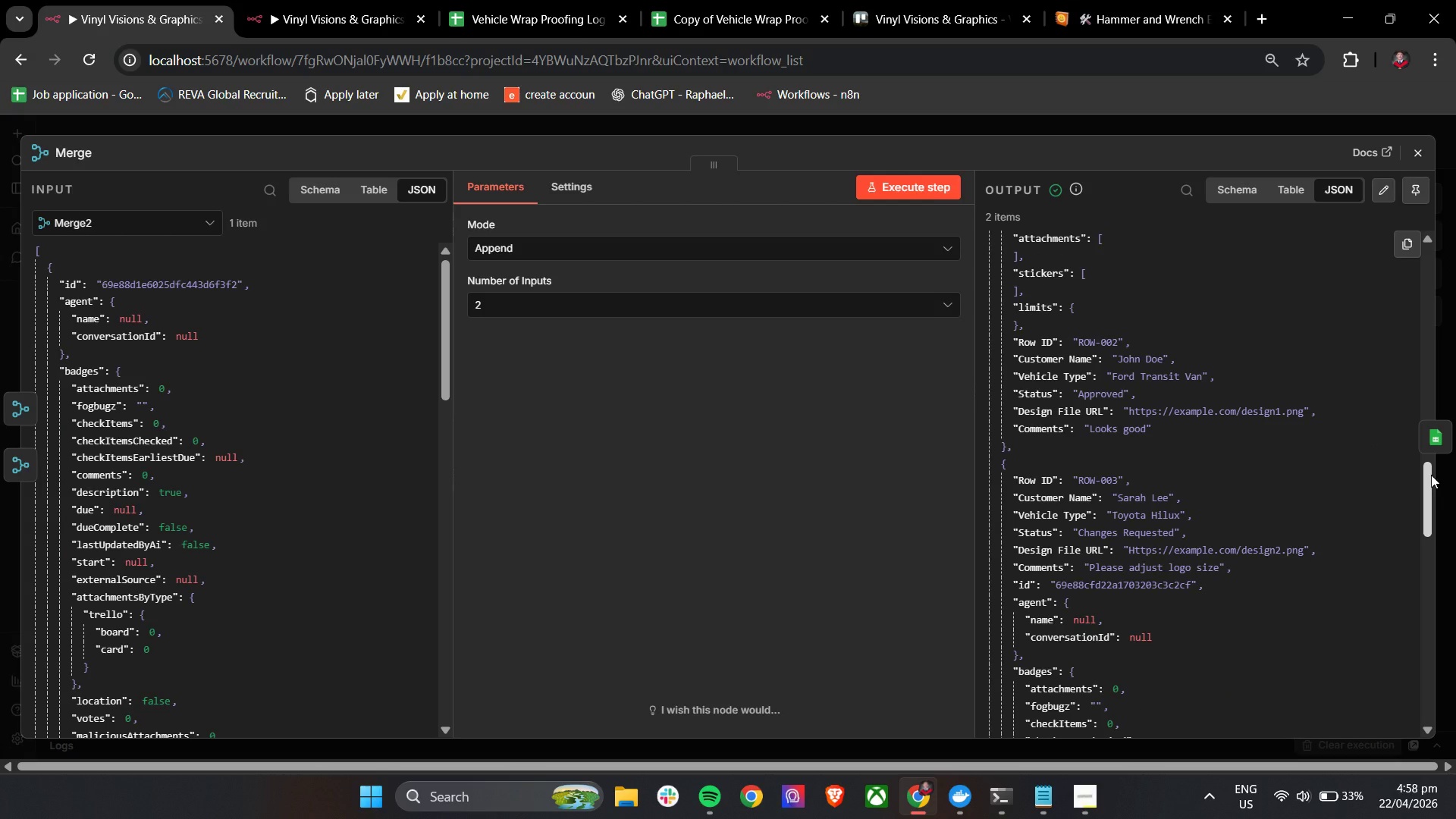 
wait(7.23)
 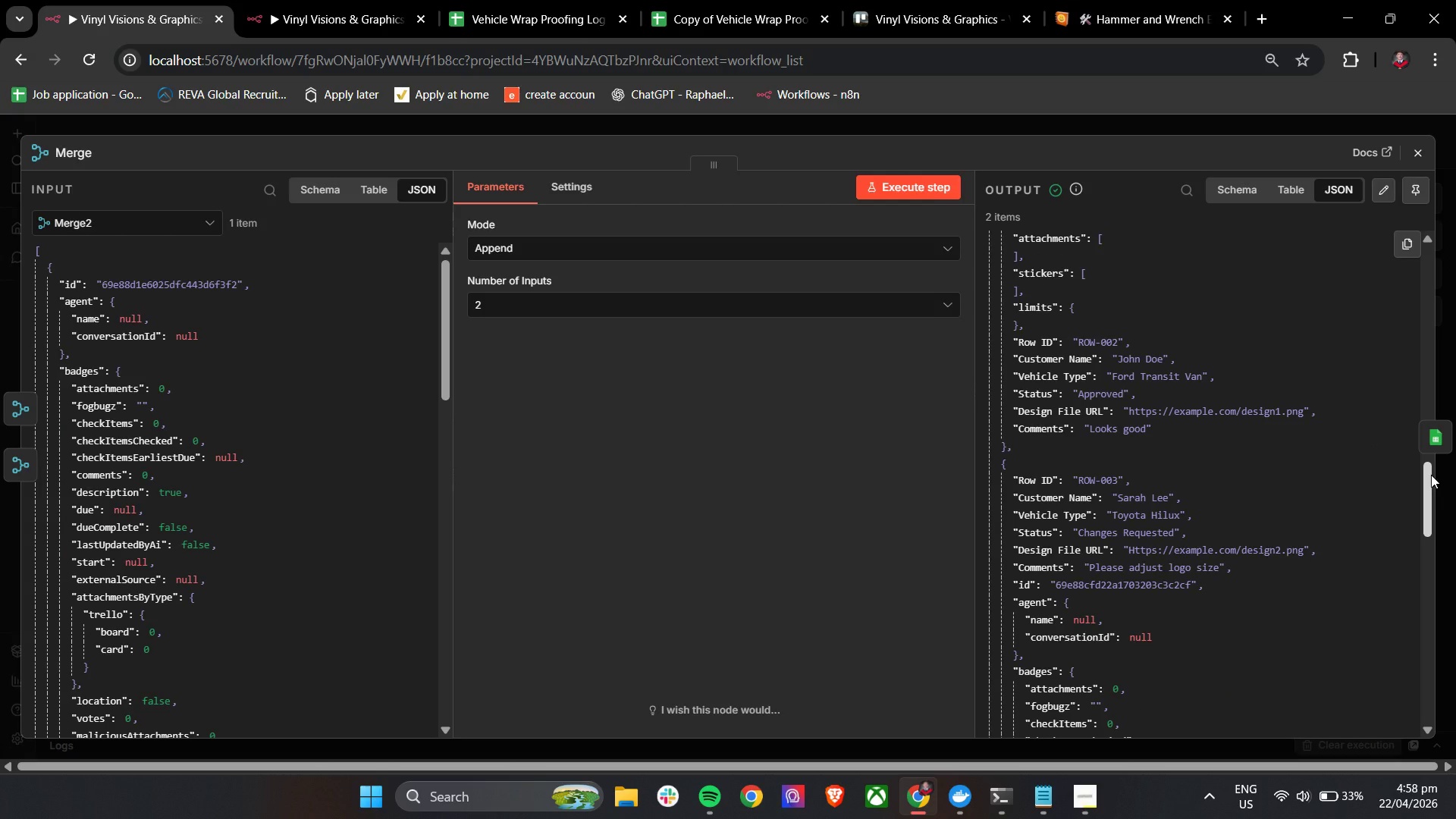 
left_click_drag(start_coordinate=[1431, 475], to_coordinate=[1431, 544])
 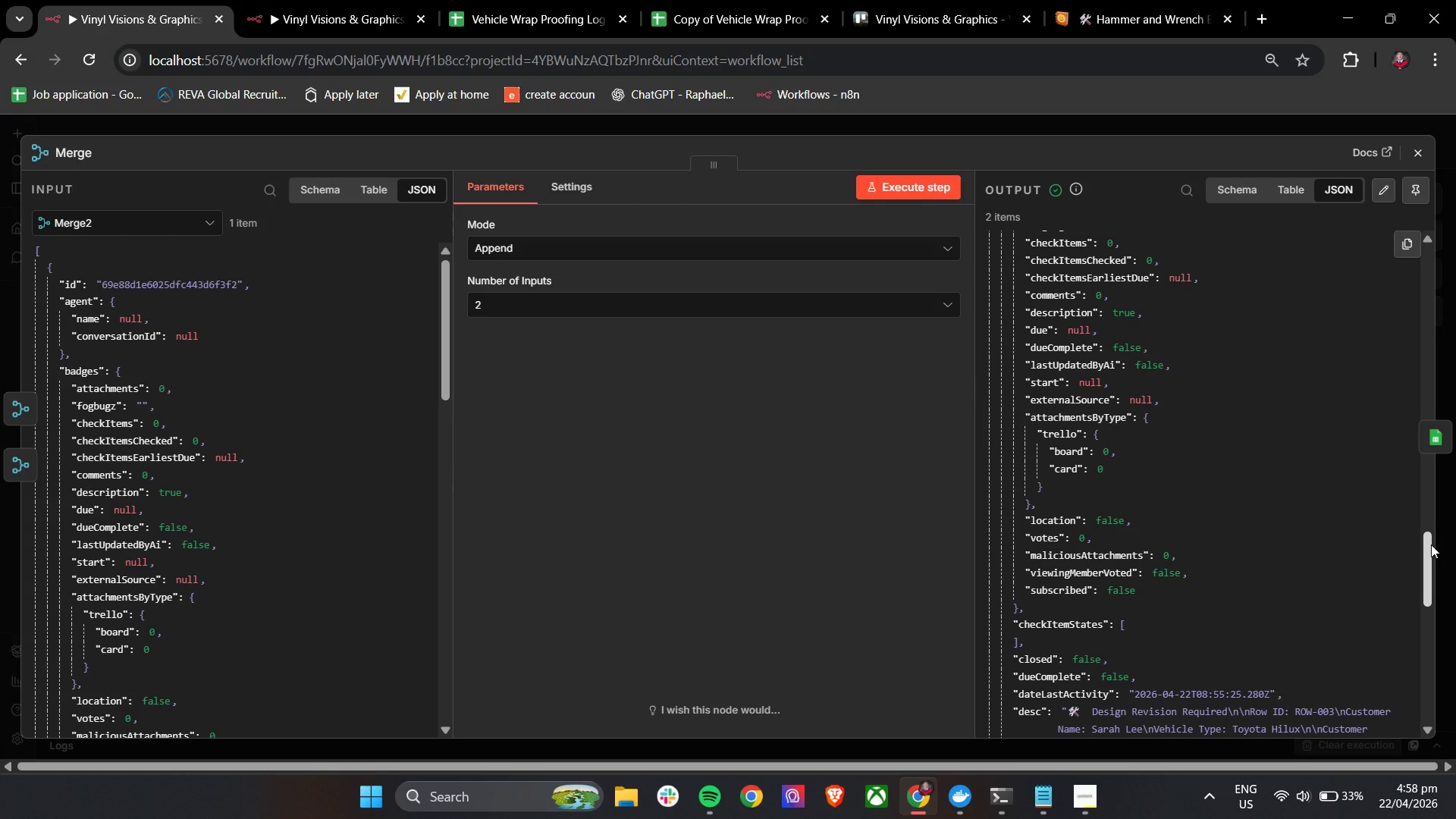 
wait(6.22)
 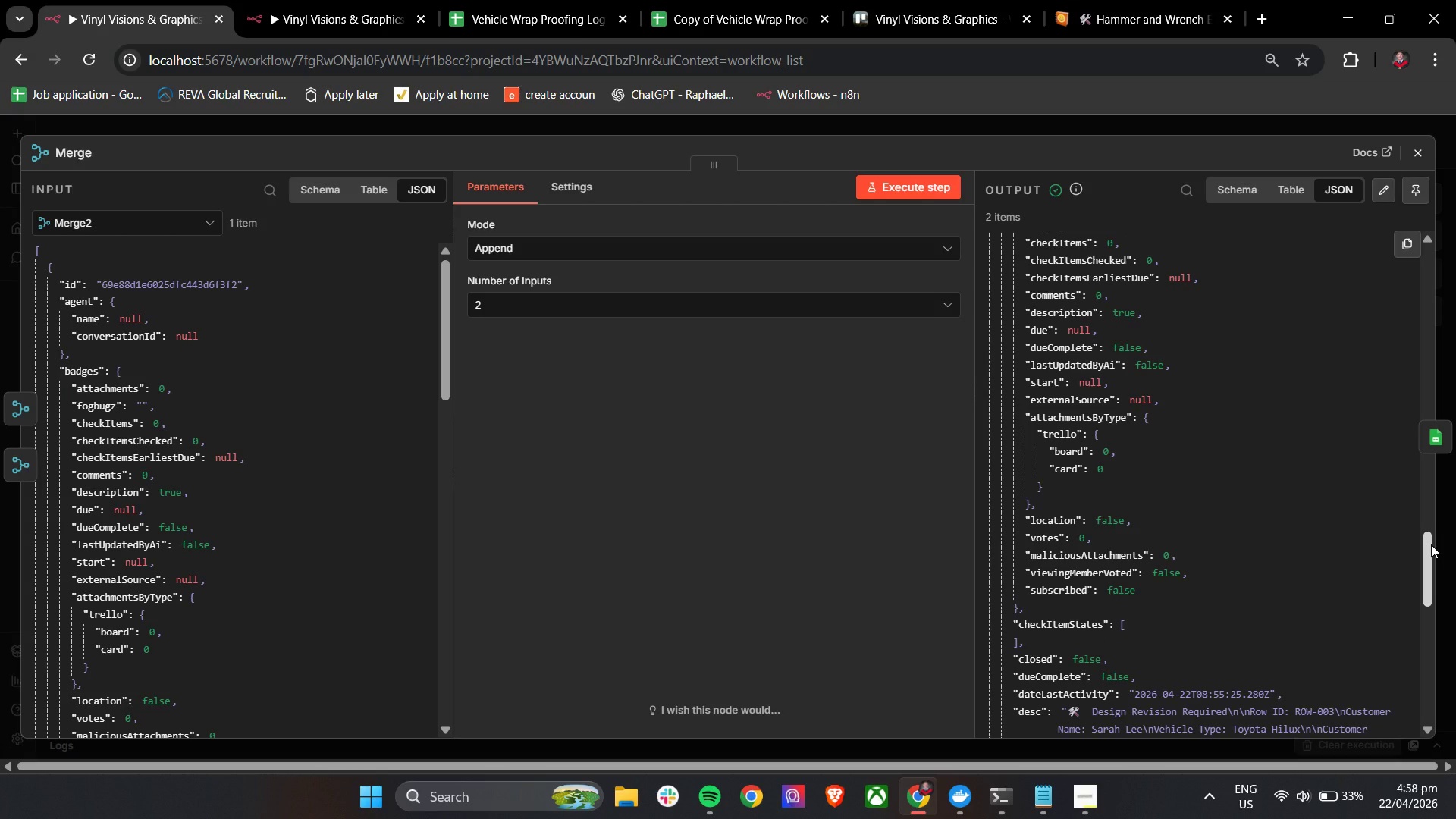 
left_click_drag(start_coordinate=[1430, 545], to_coordinate=[1432, 616])
 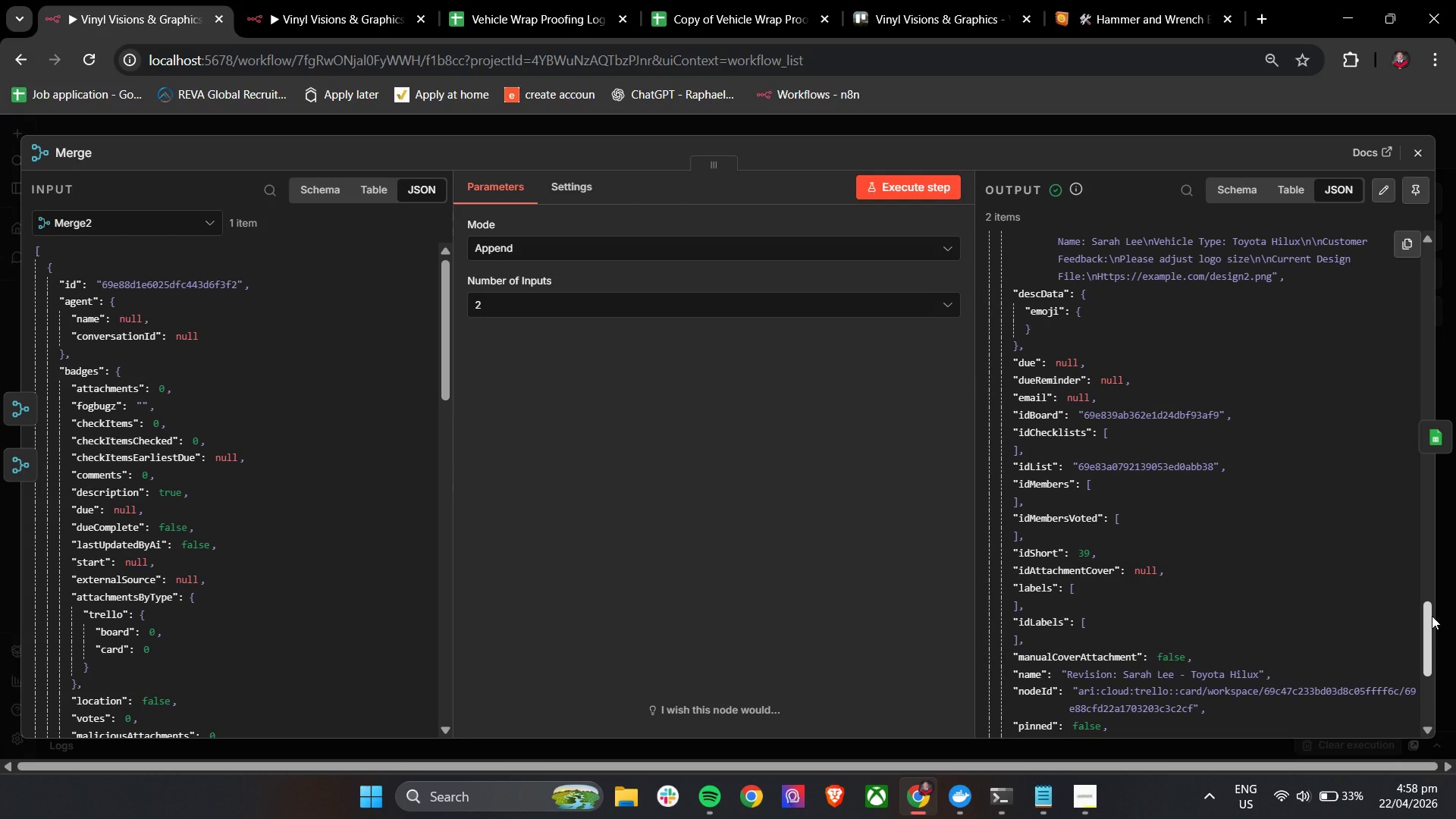 
wait(5.62)
 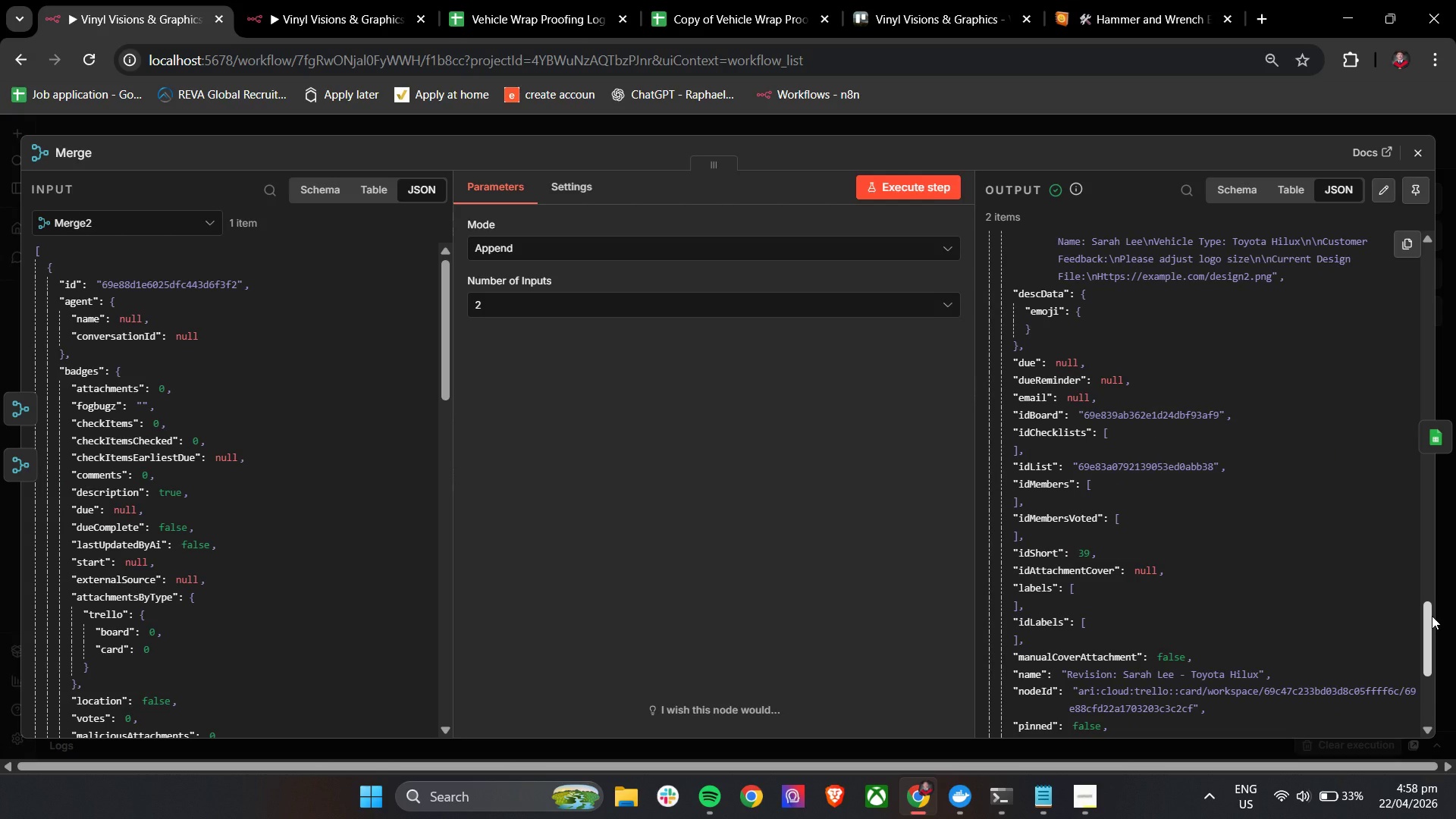 
left_click_drag(start_coordinate=[1432, 616], to_coordinate=[1421, 680])
 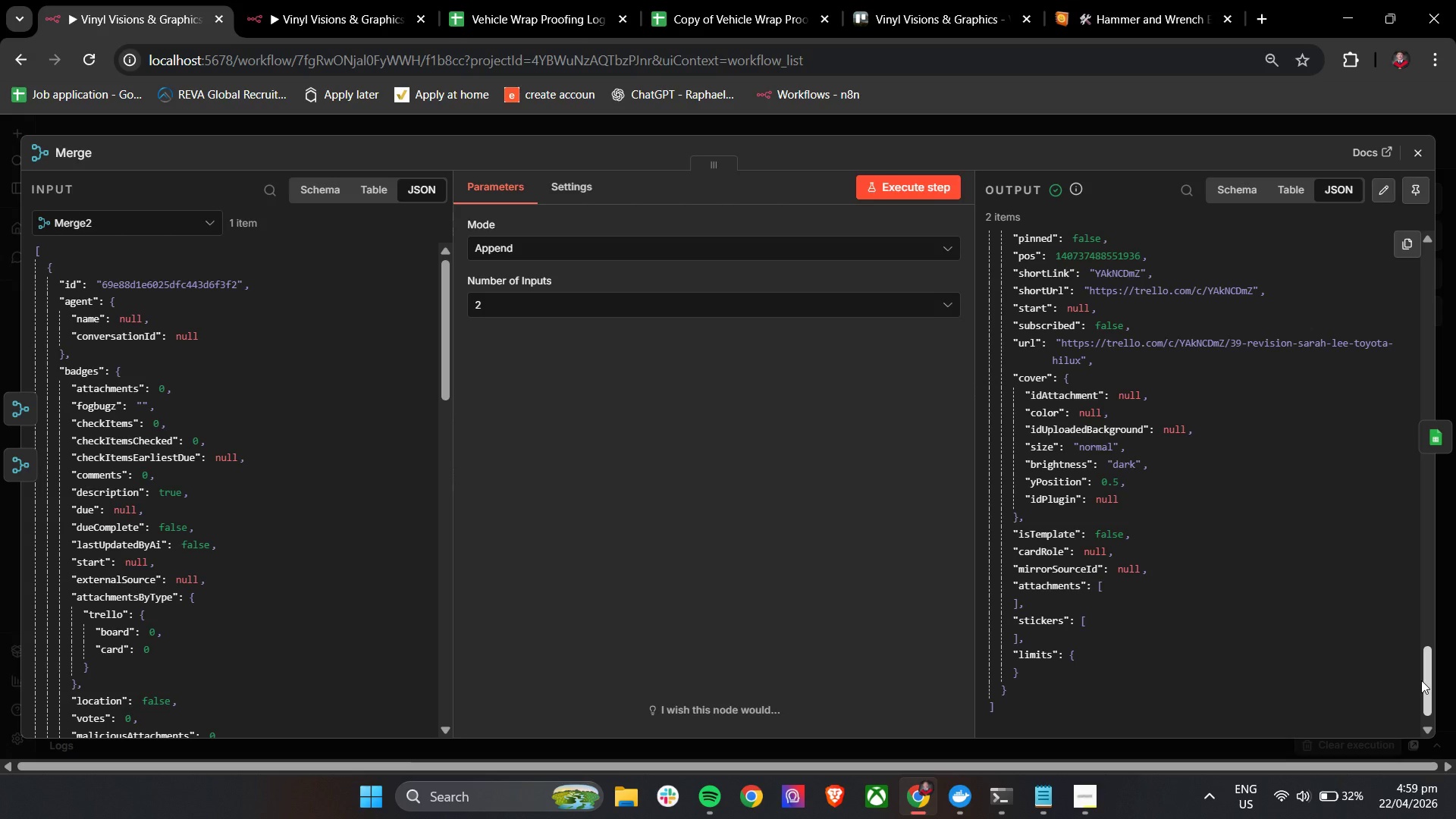 
wait(29.8)
 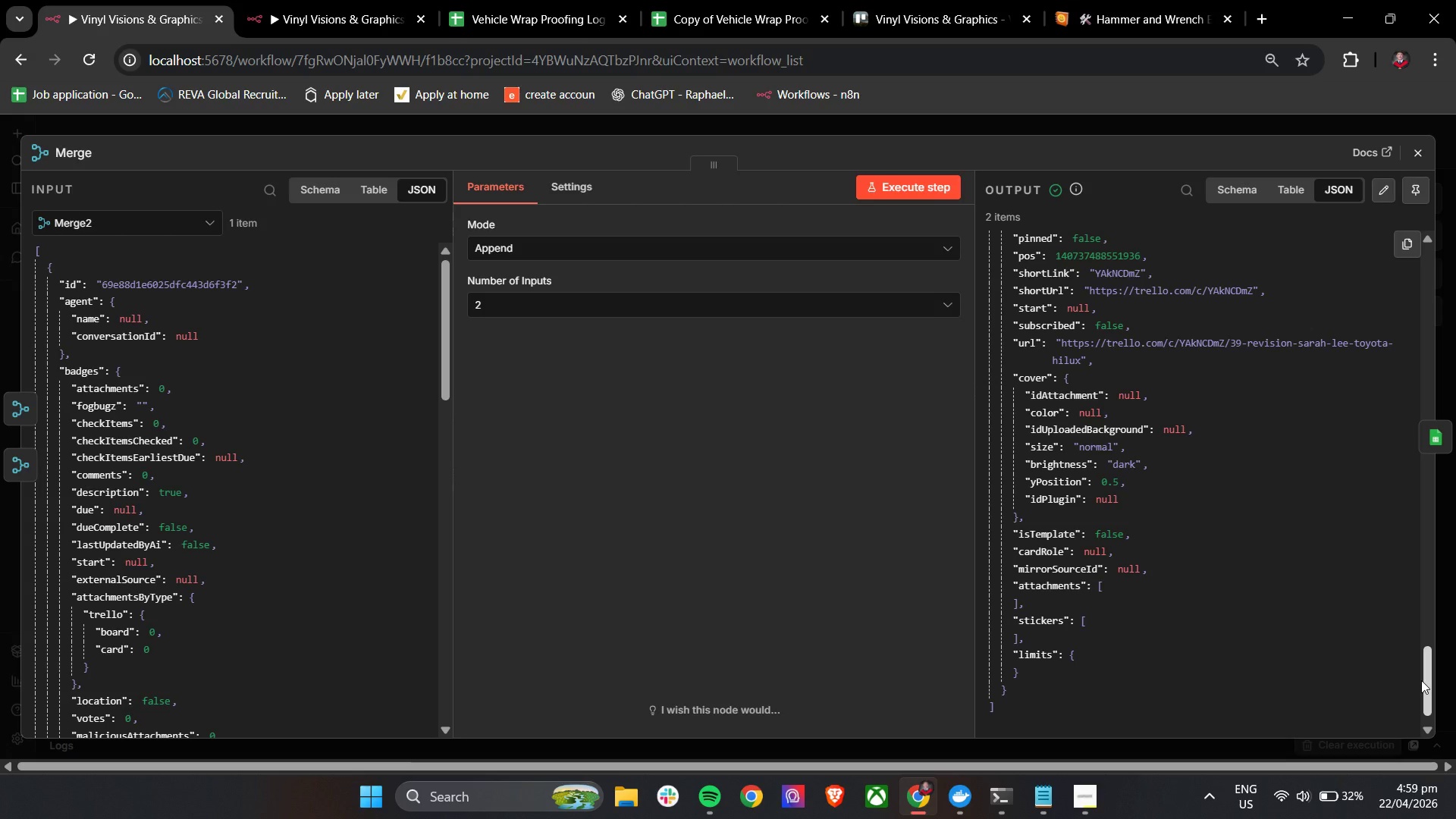 
scroll: coordinate [1348, 664], scroll_direction: up, amount: 16.0
 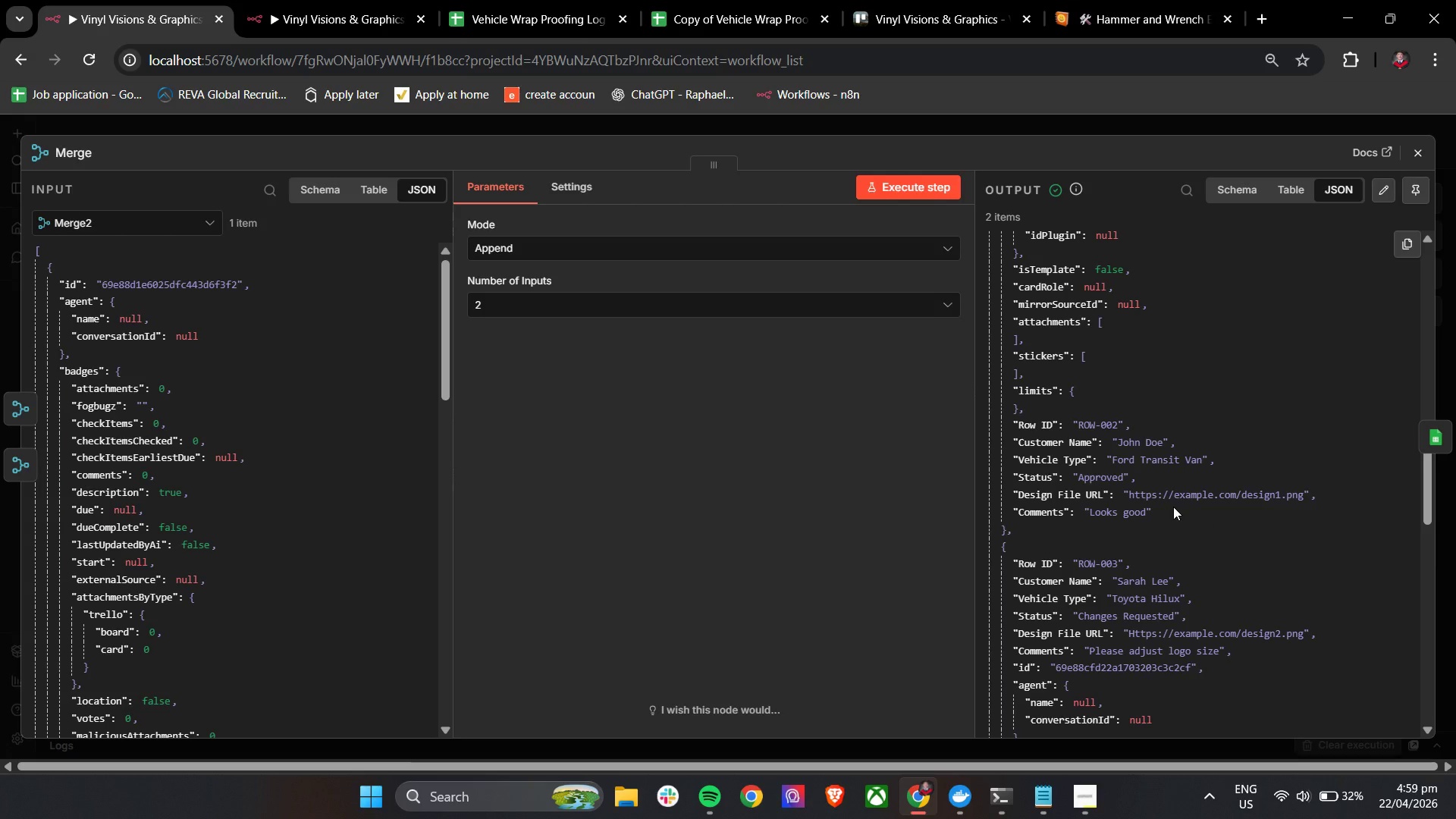 
wait(5.25)
 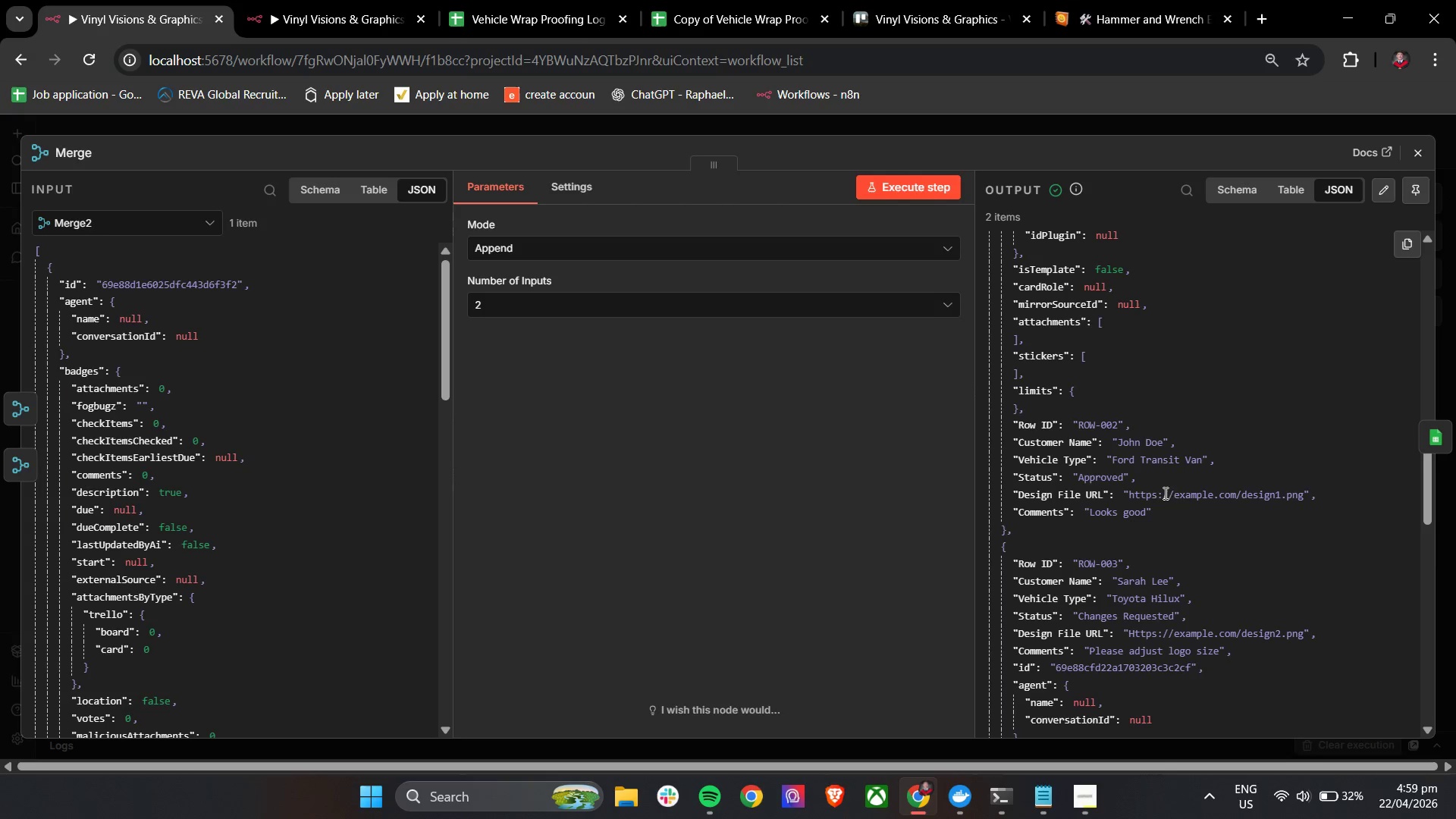 
scroll: coordinate [1156, 501], scroll_direction: up, amount: 19.0
 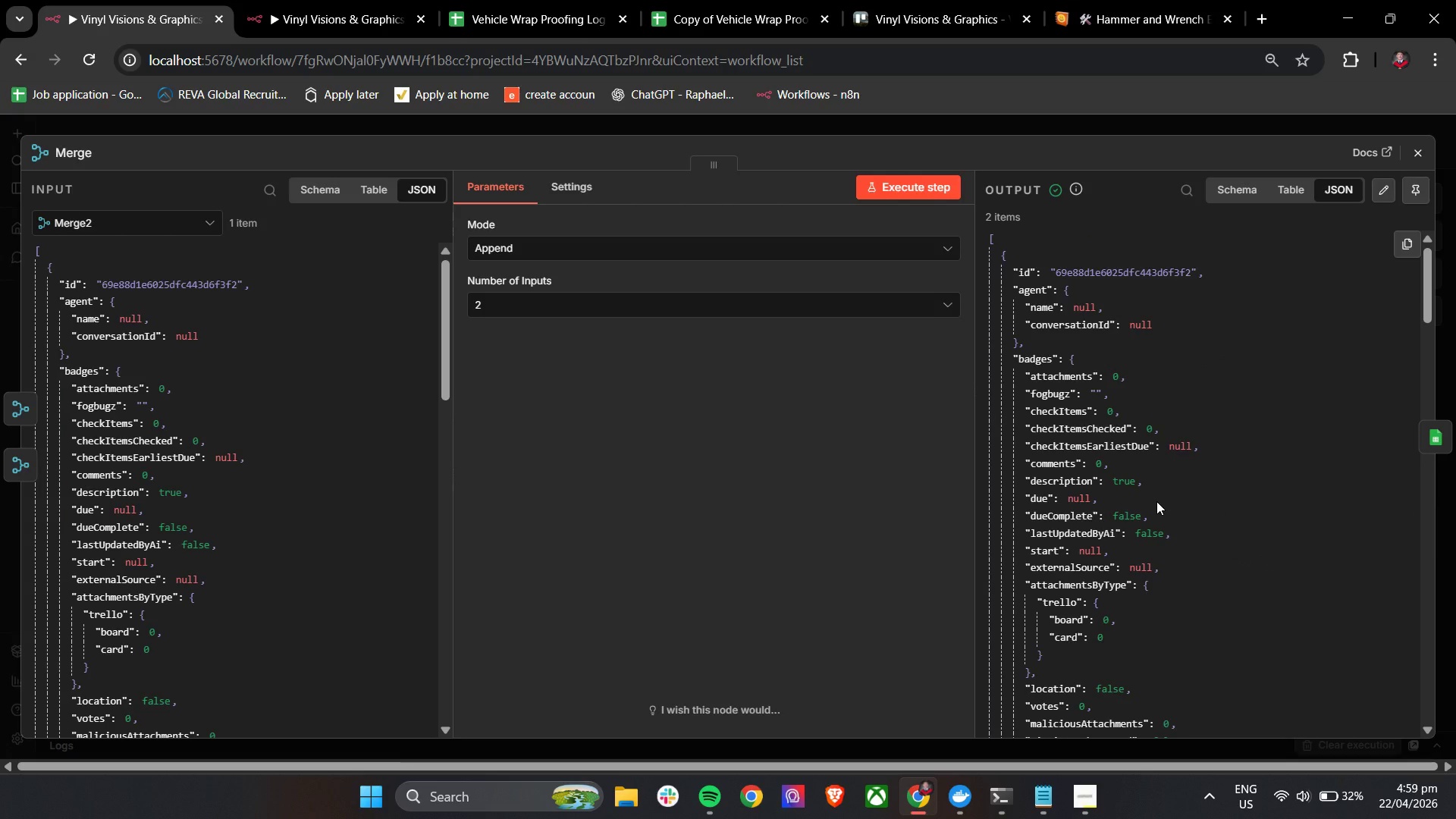 
scroll: coordinate [1156, 501], scroll_direction: down, amount: 47.0
 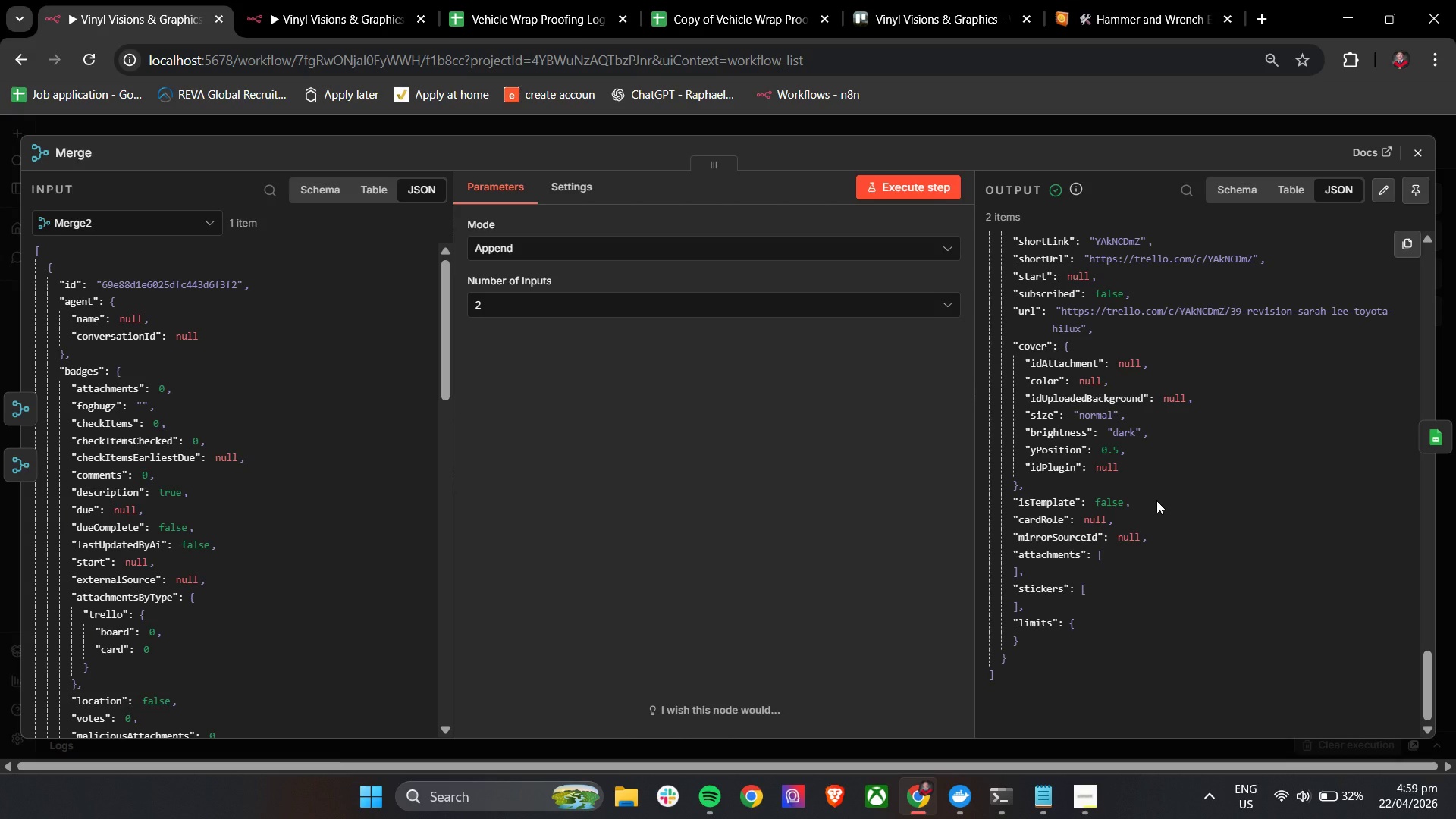 
wait(12.92)
 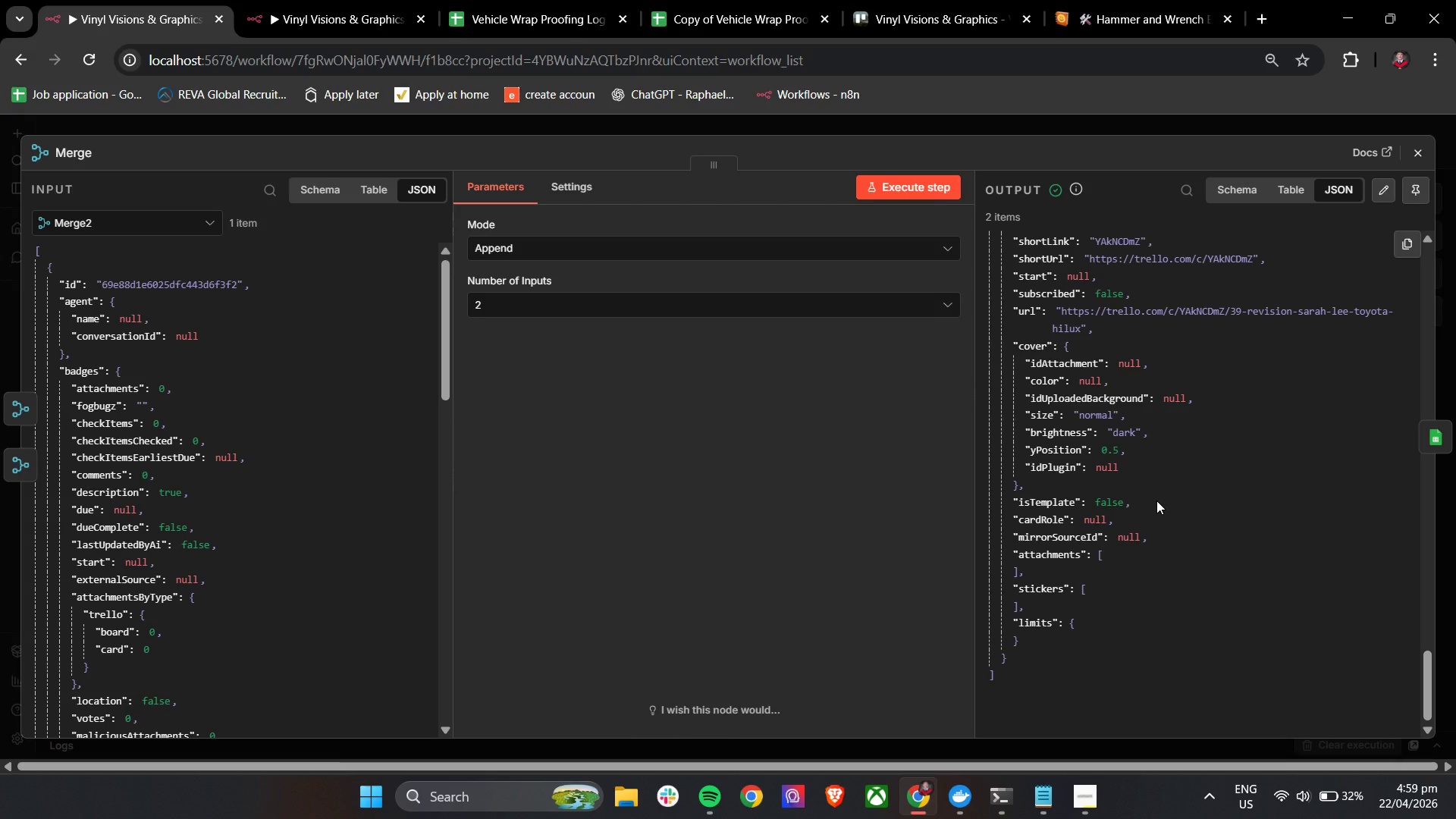 
left_click([1412, 155])
 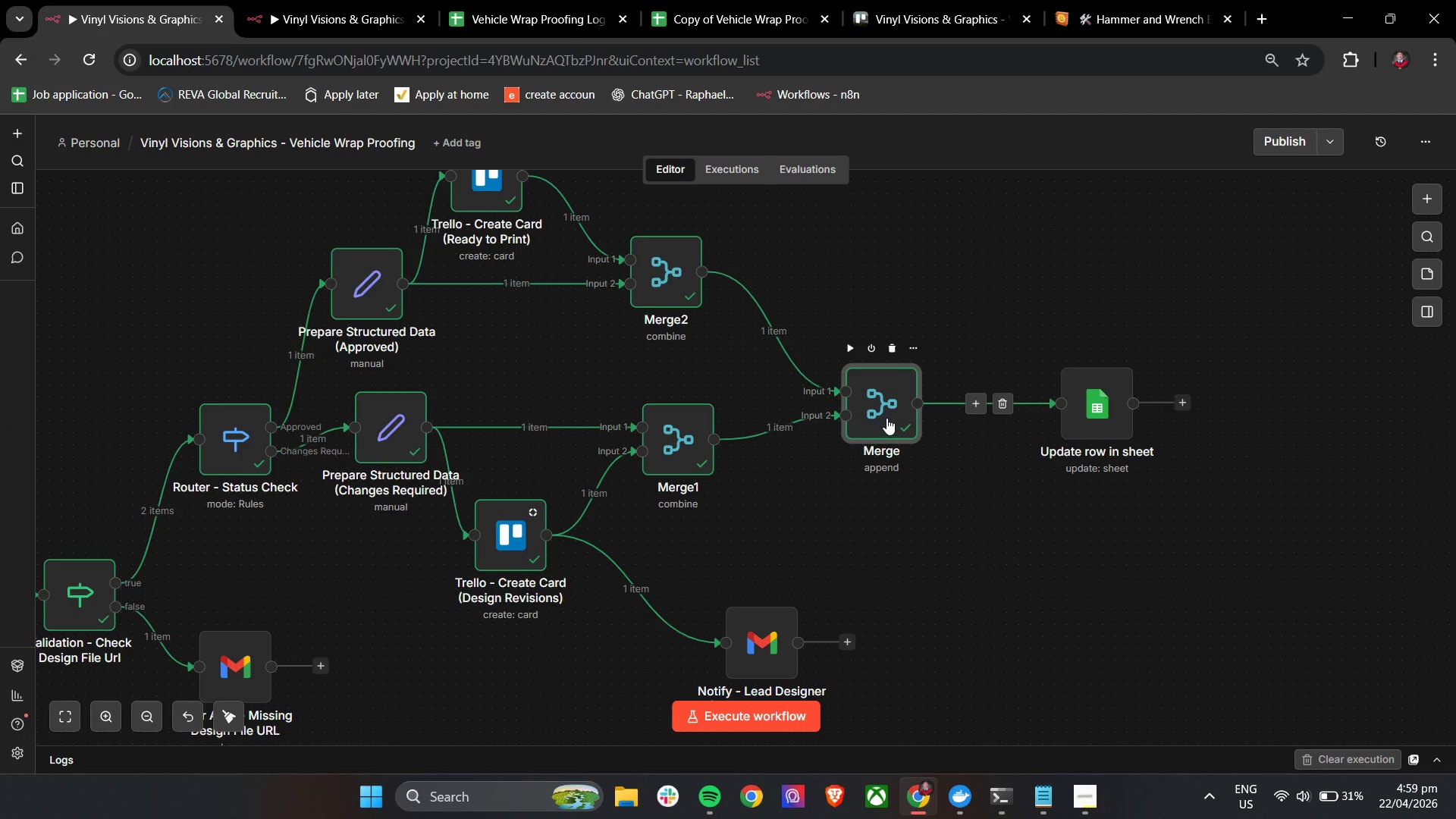 
double_click([881, 404])
 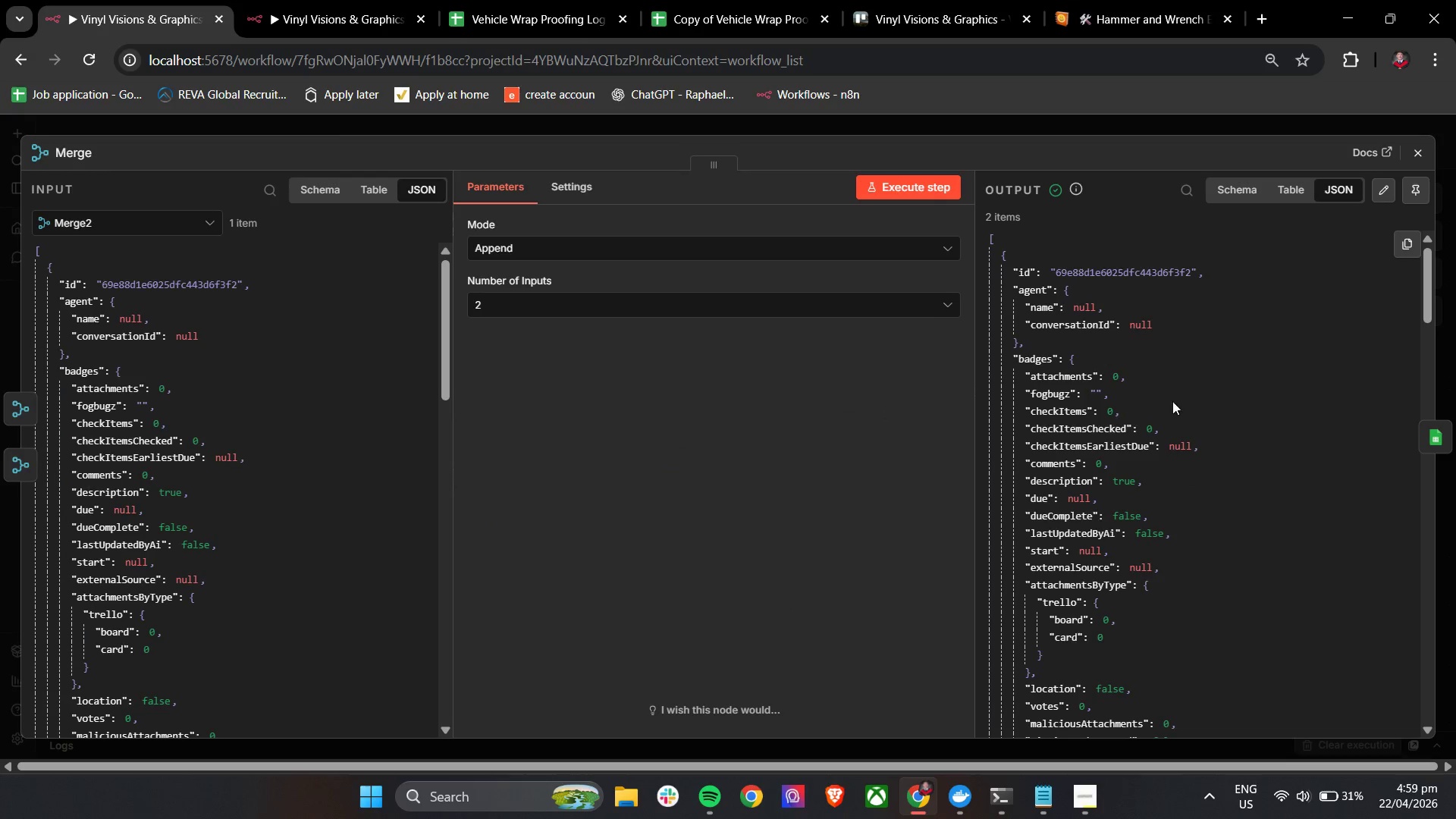 
left_click([1003, 218])
 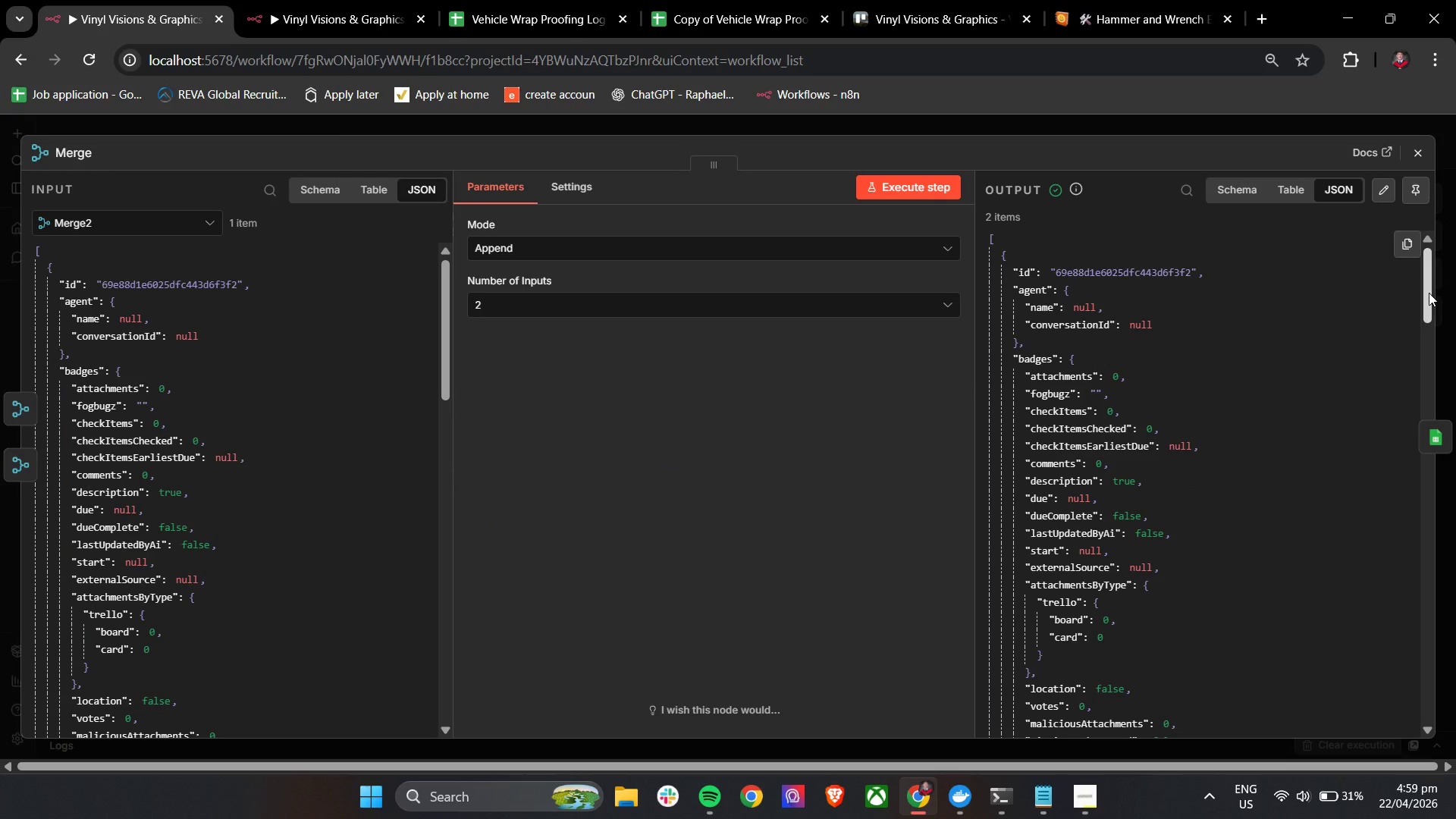 
left_click([1429, 293])
 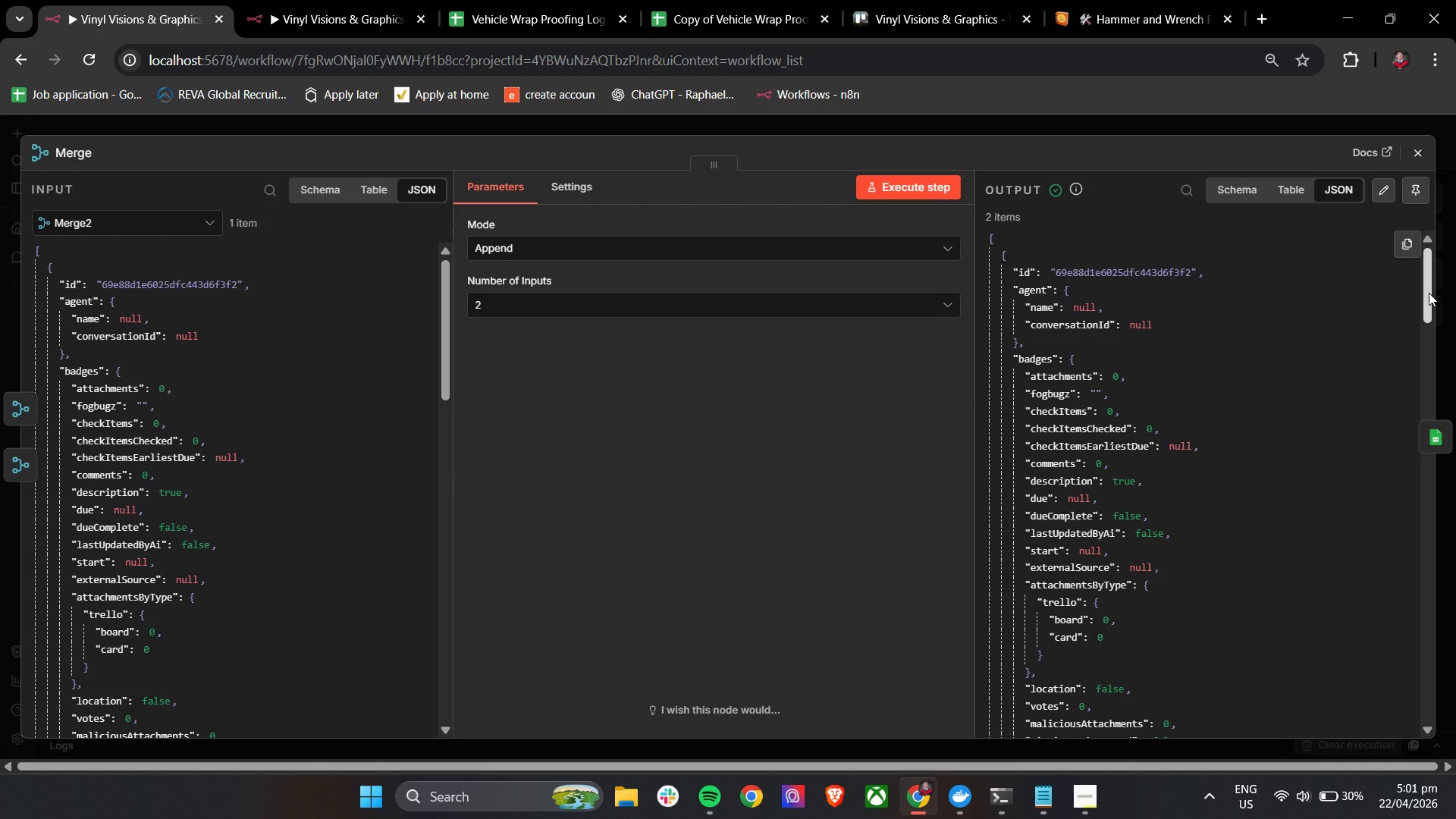 
wait(89.7)
 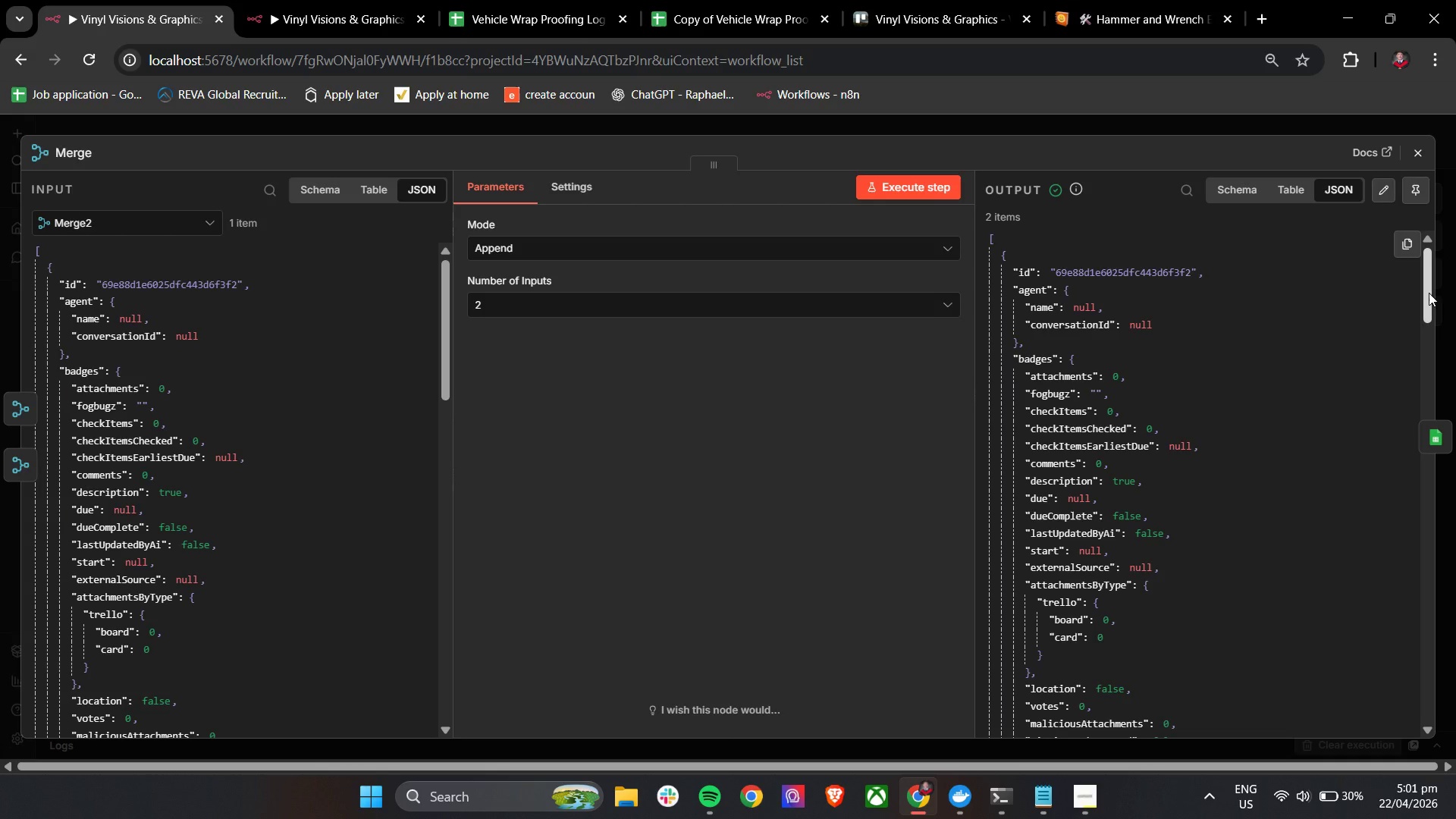 
left_click([1096, 804])